 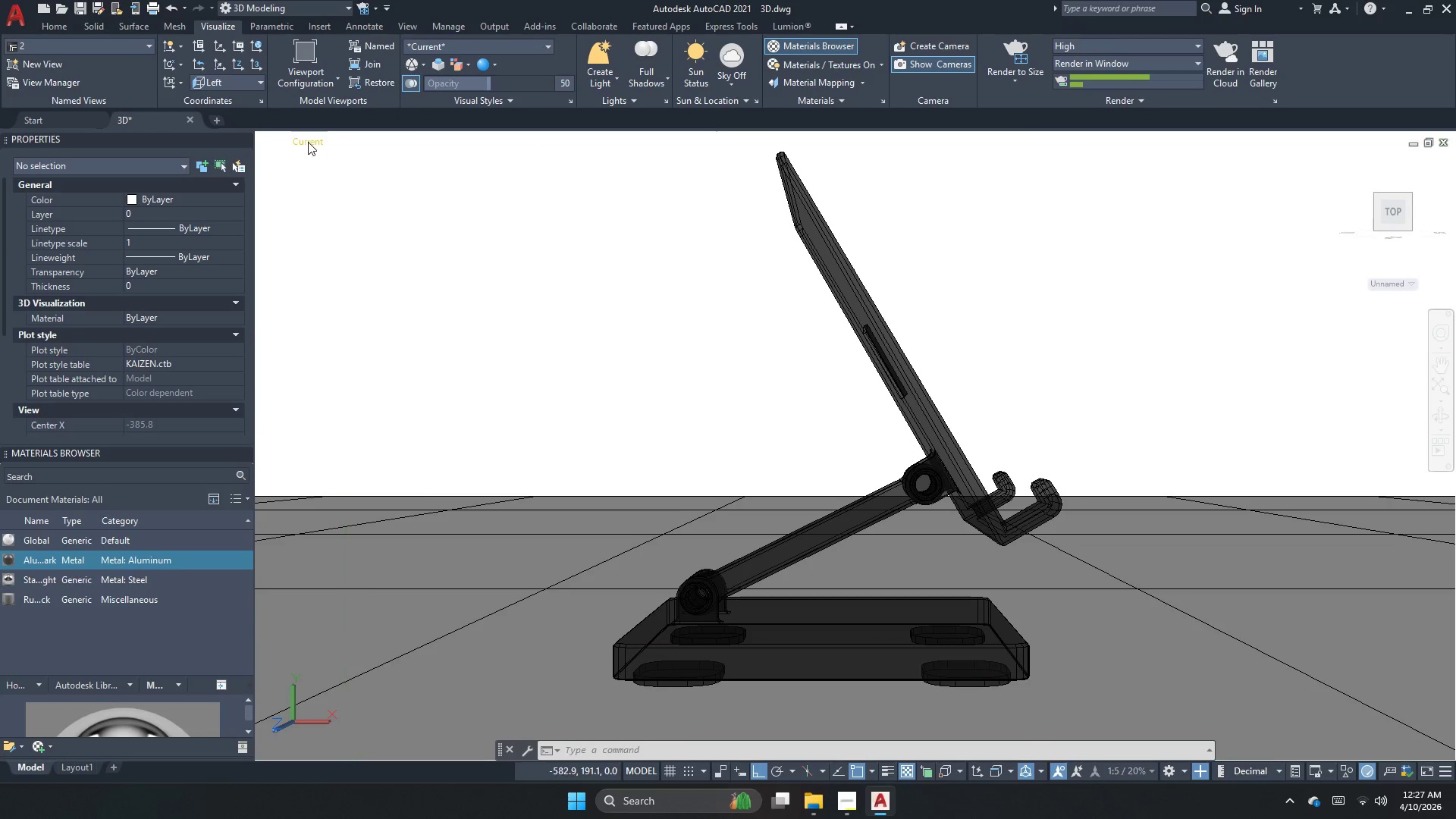 
left_click([299, 140])
 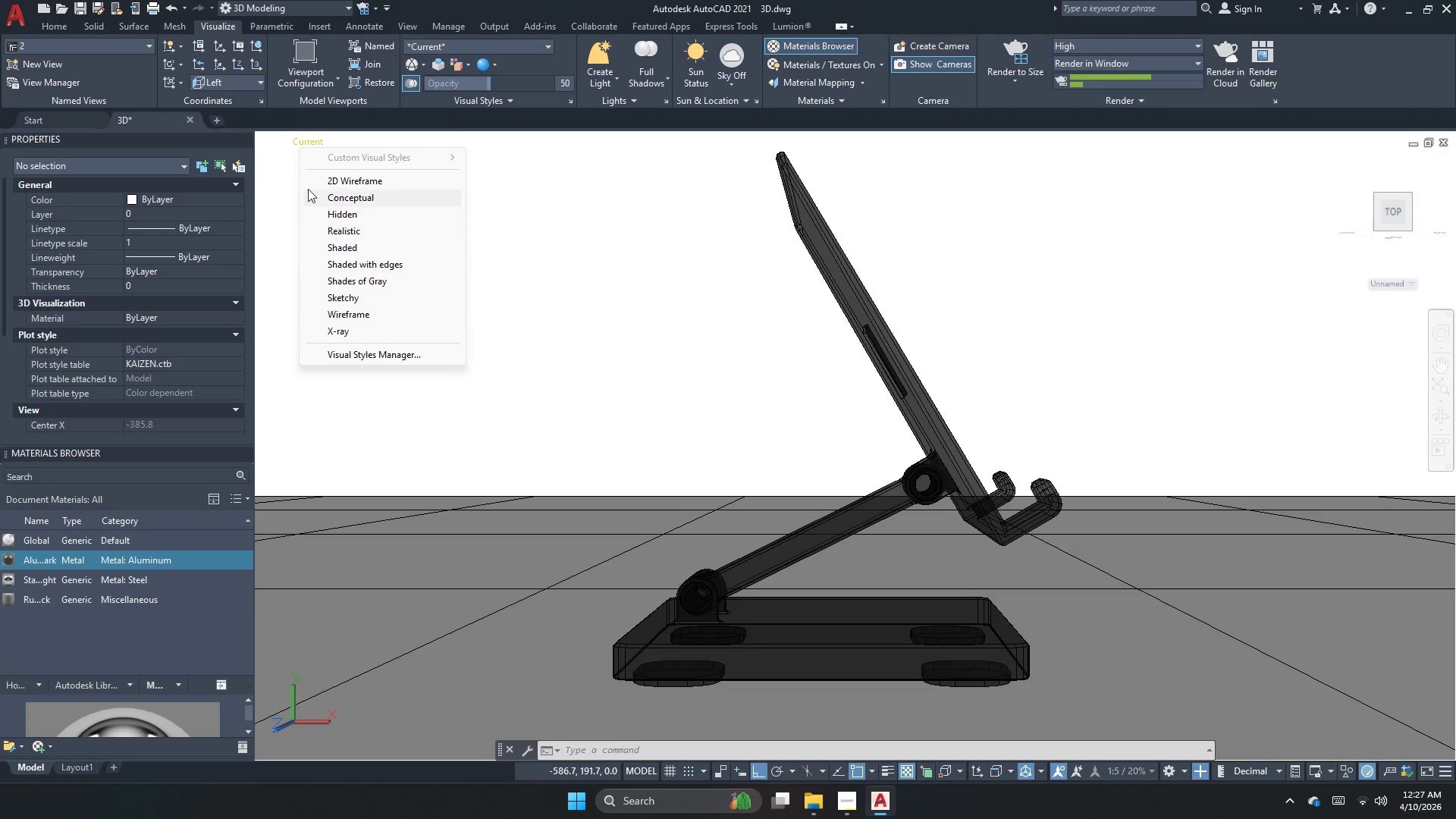 
key(Escape)
 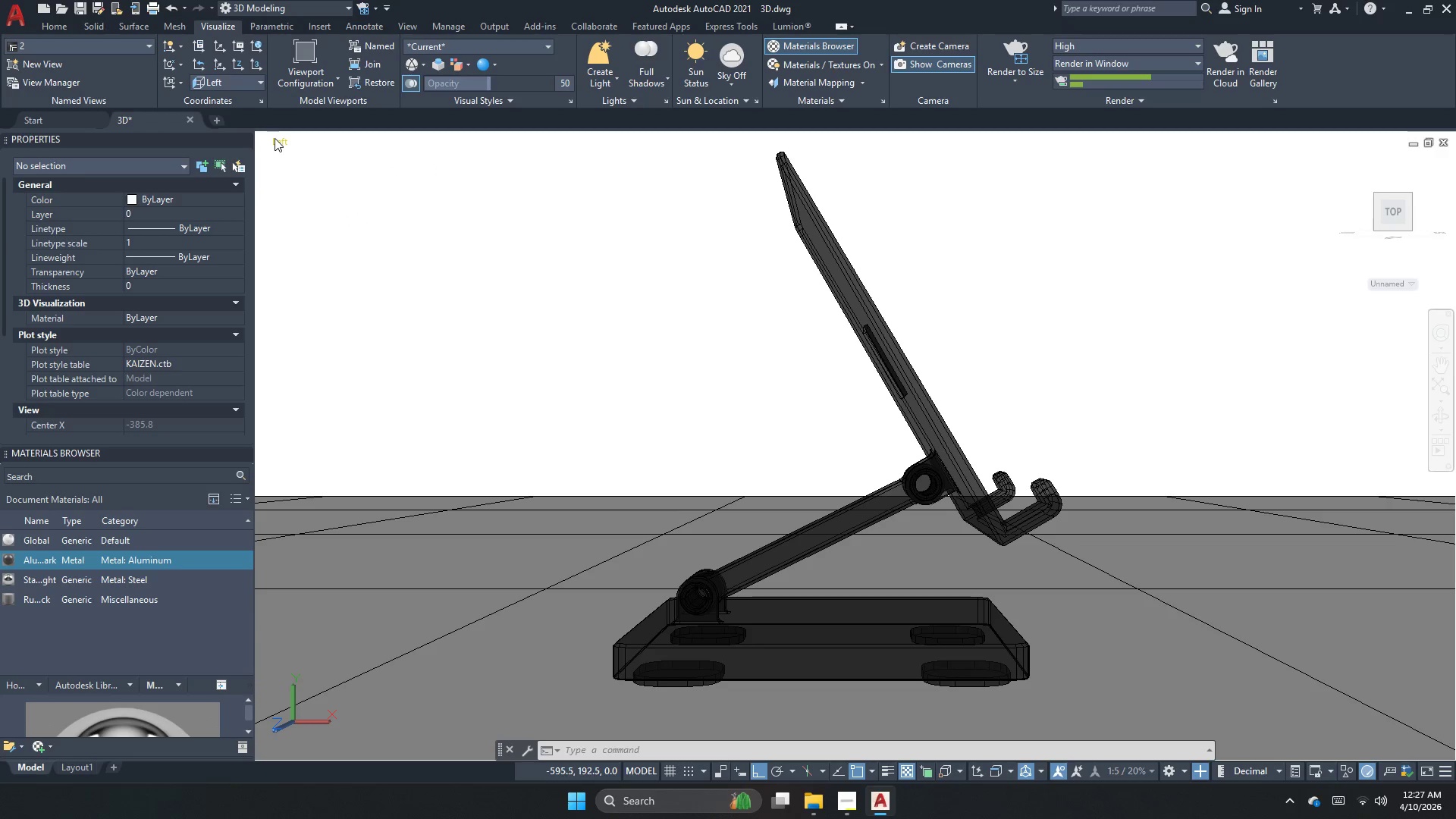 
left_click([275, 138])
 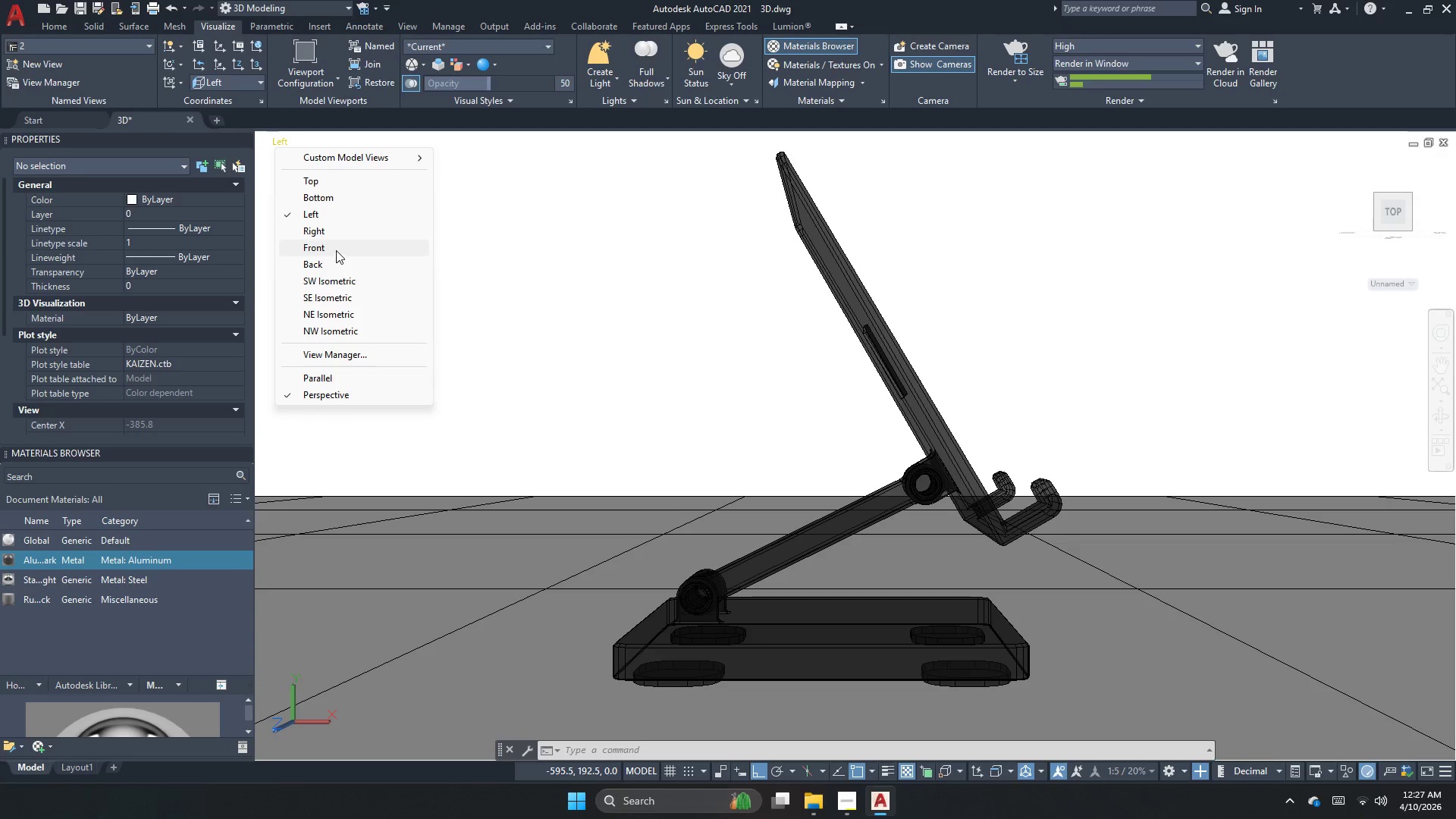 
left_click([344, 232])
 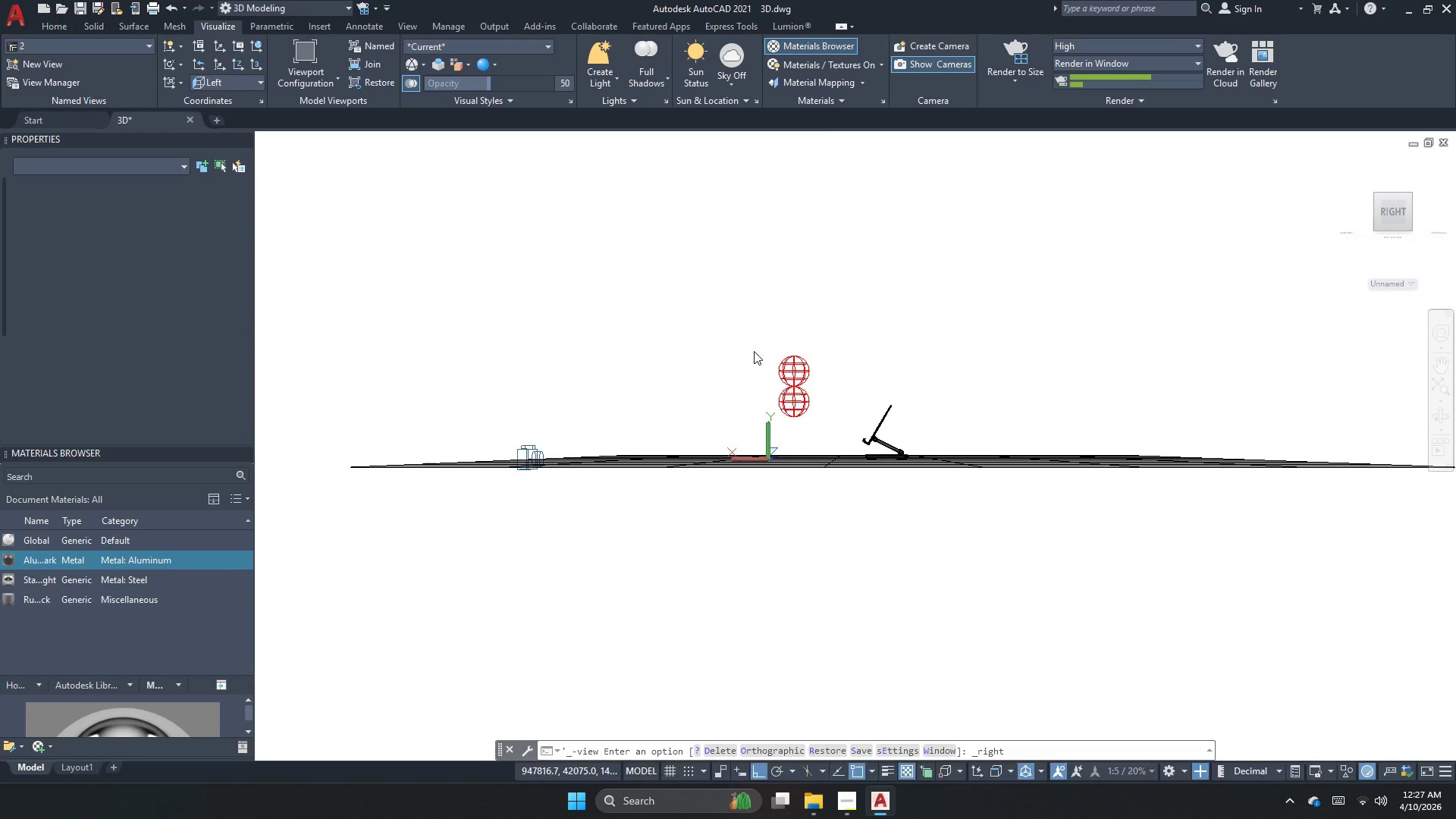 
scroll: coordinate [979, 414], scroll_direction: up, amount: 5.0
 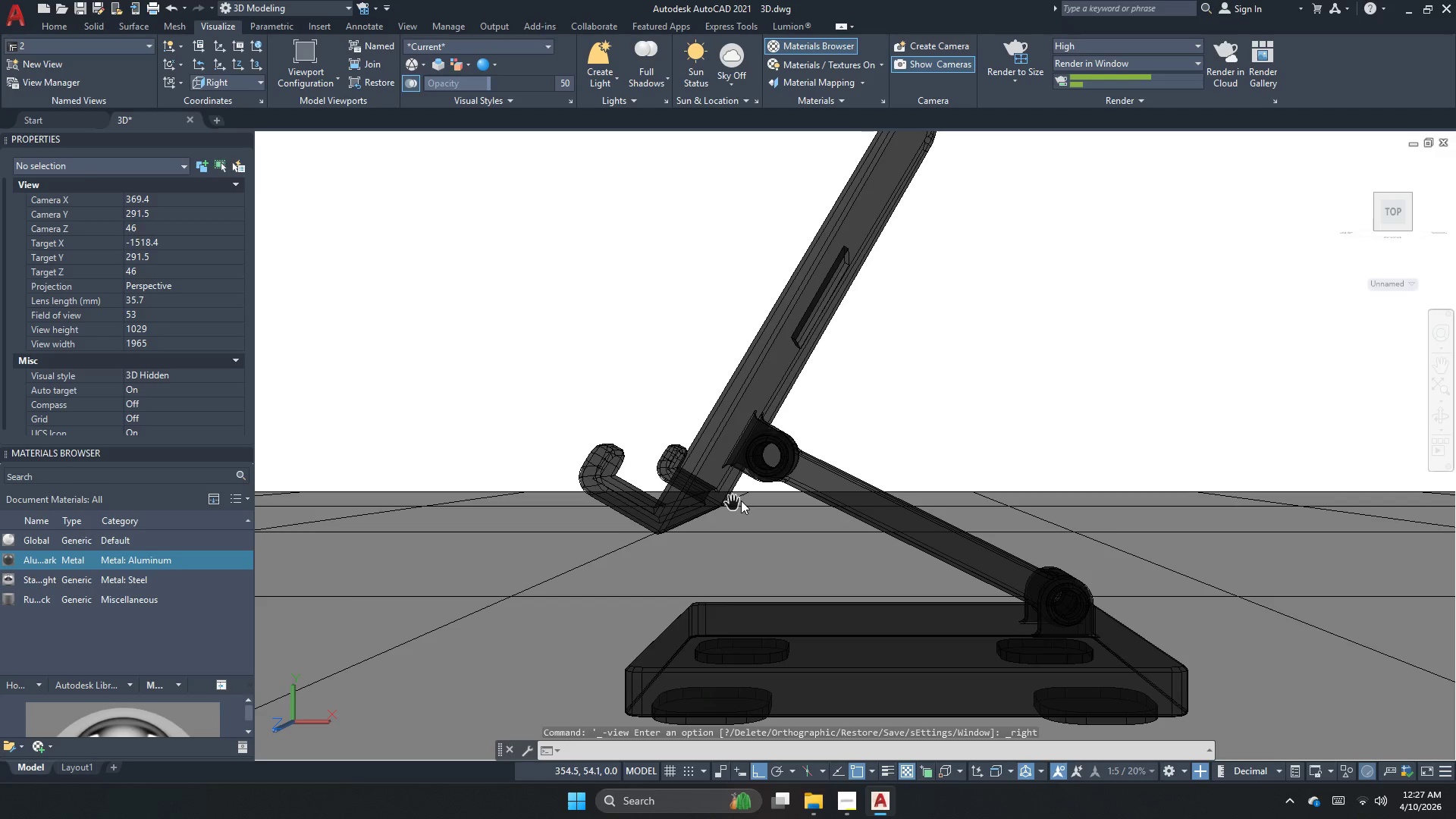 
left_click([1006, 46])
 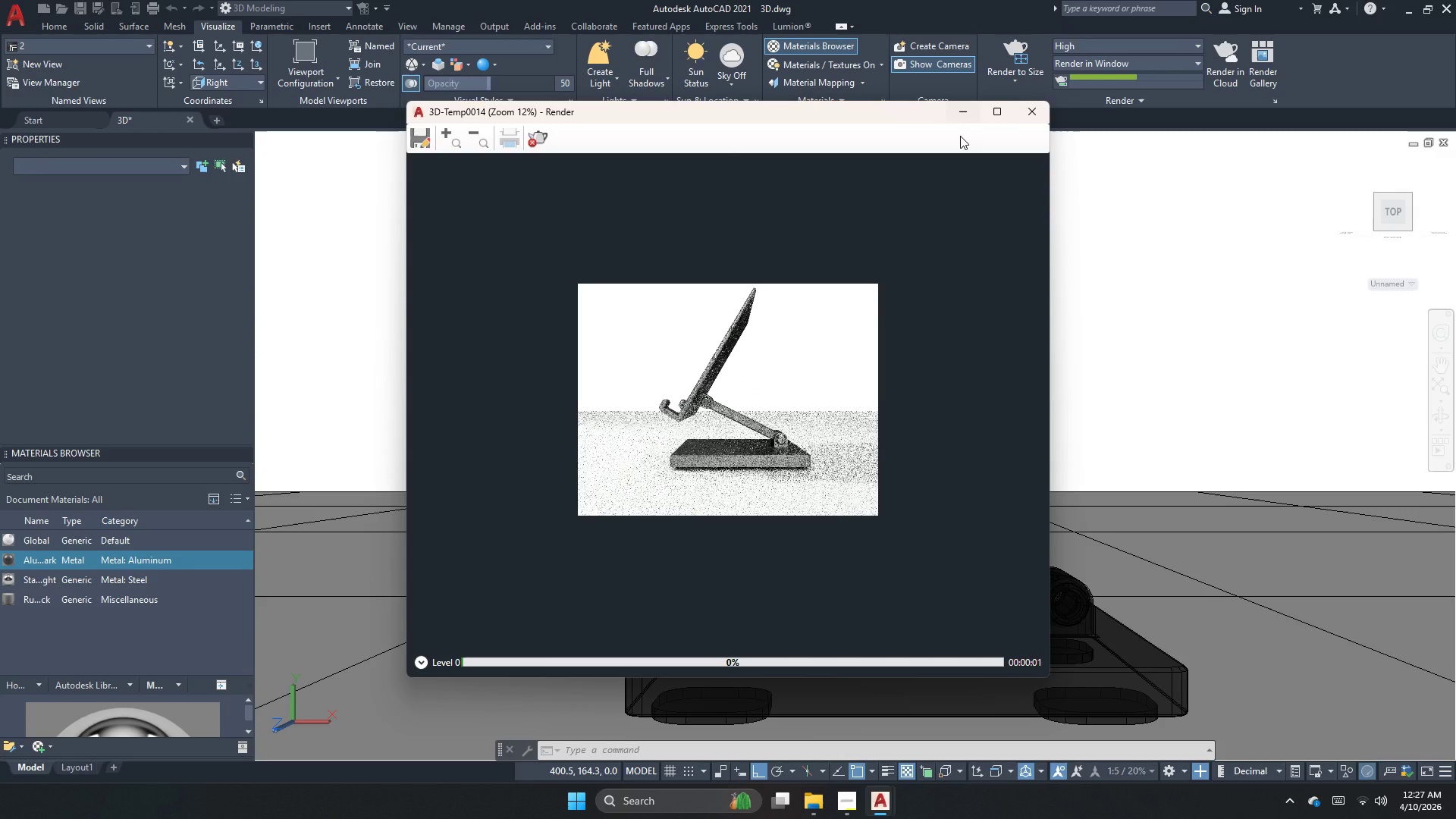 
scroll: coordinate [726, 507], scroll_direction: up, amount: 2.0
 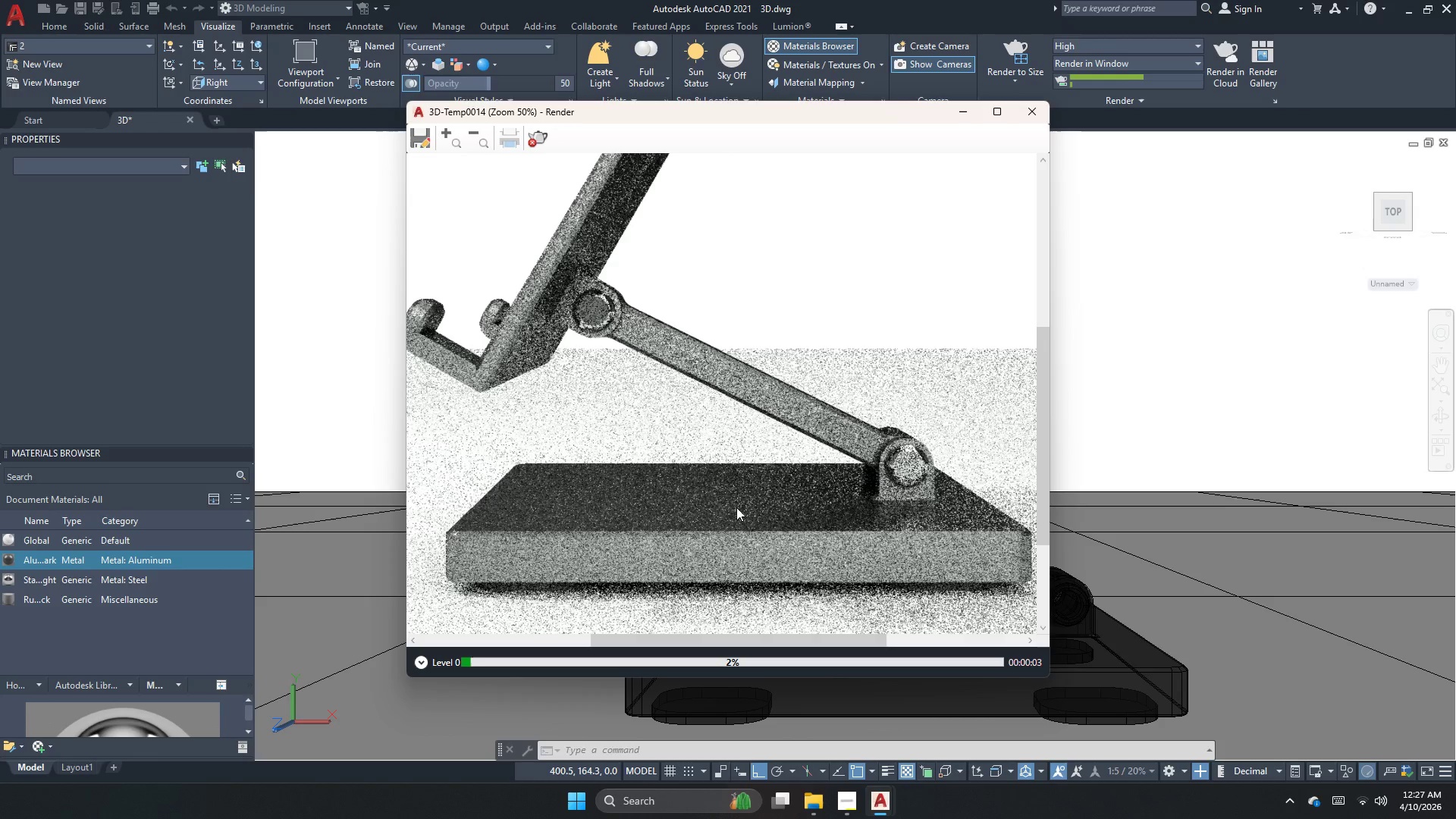 
scroll: coordinate [736, 525], scroll_direction: down, amount: 2.0
 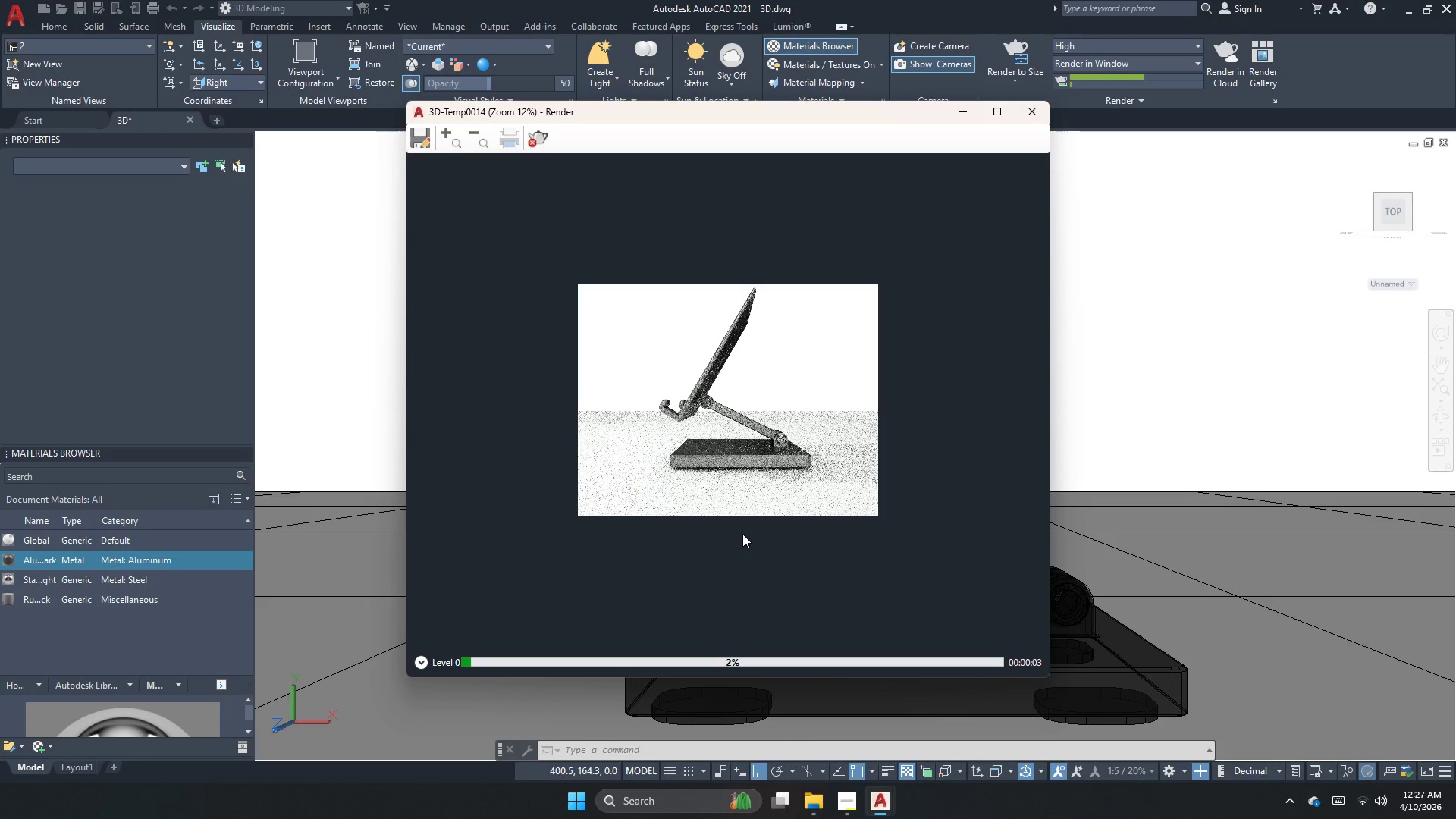 
scroll: coordinate [759, 443], scroll_direction: up, amount: 1.0
 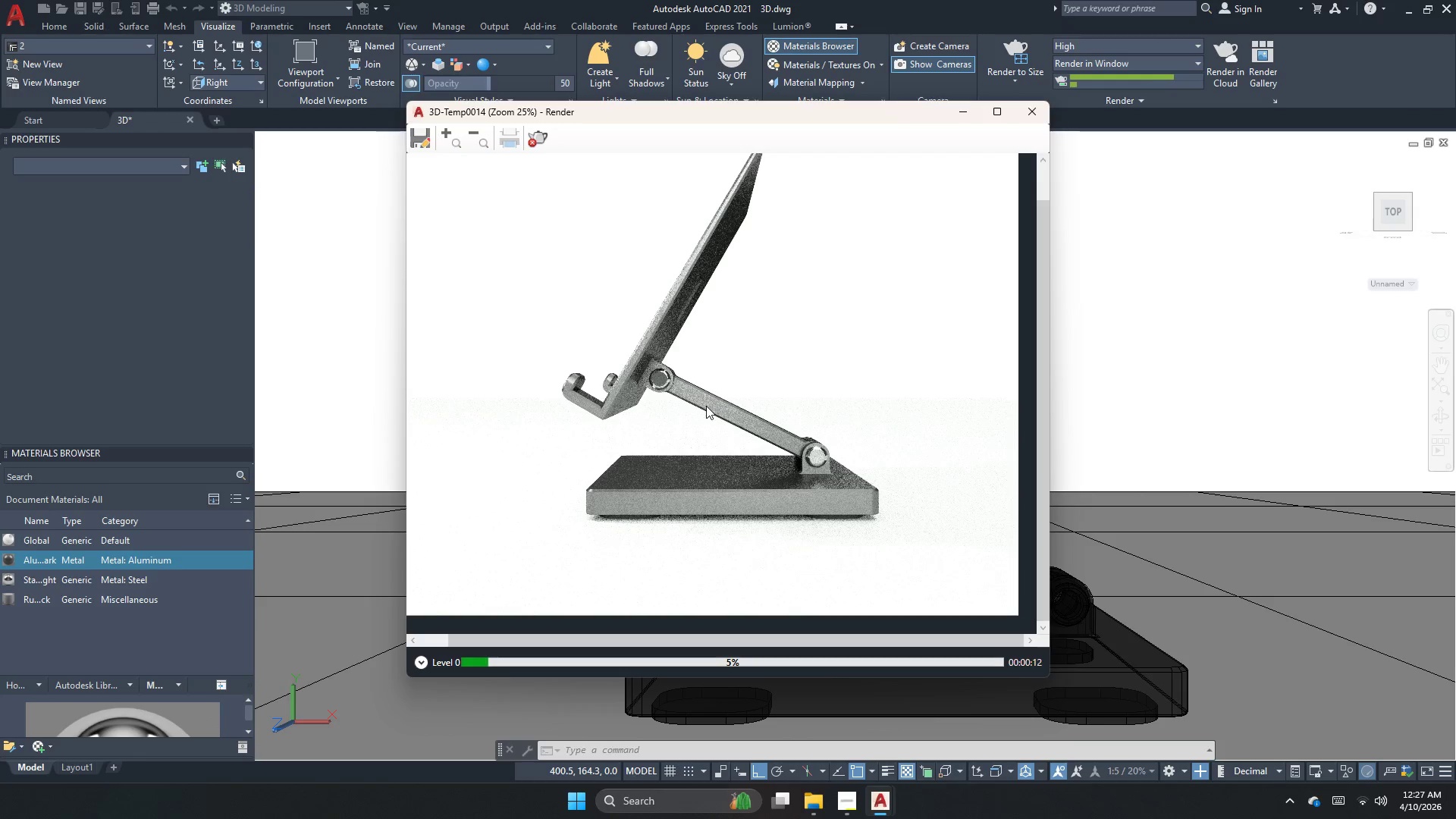 
wait(11.76)
 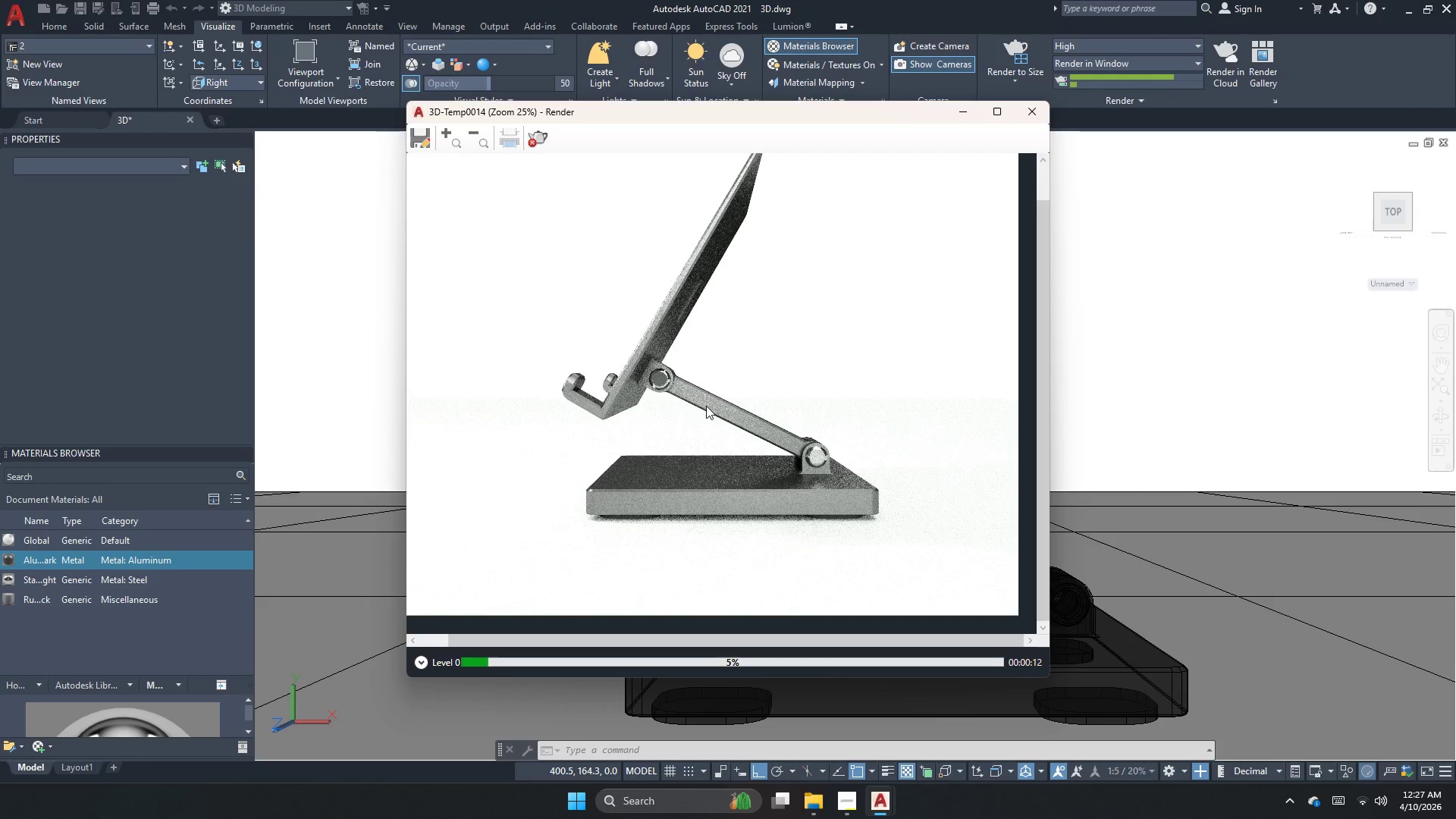 
left_click([538, 137])
 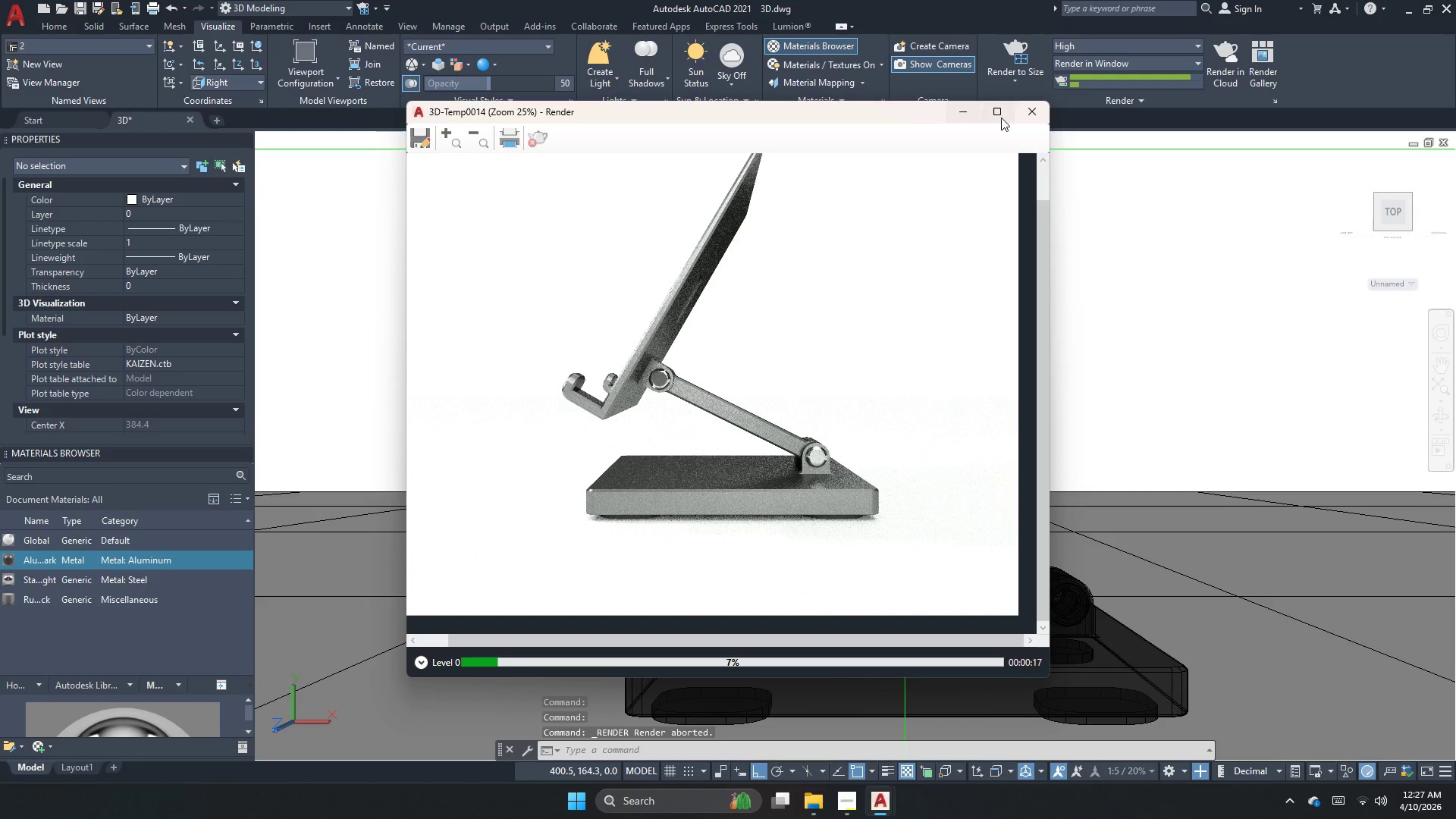 
left_click([1025, 112])
 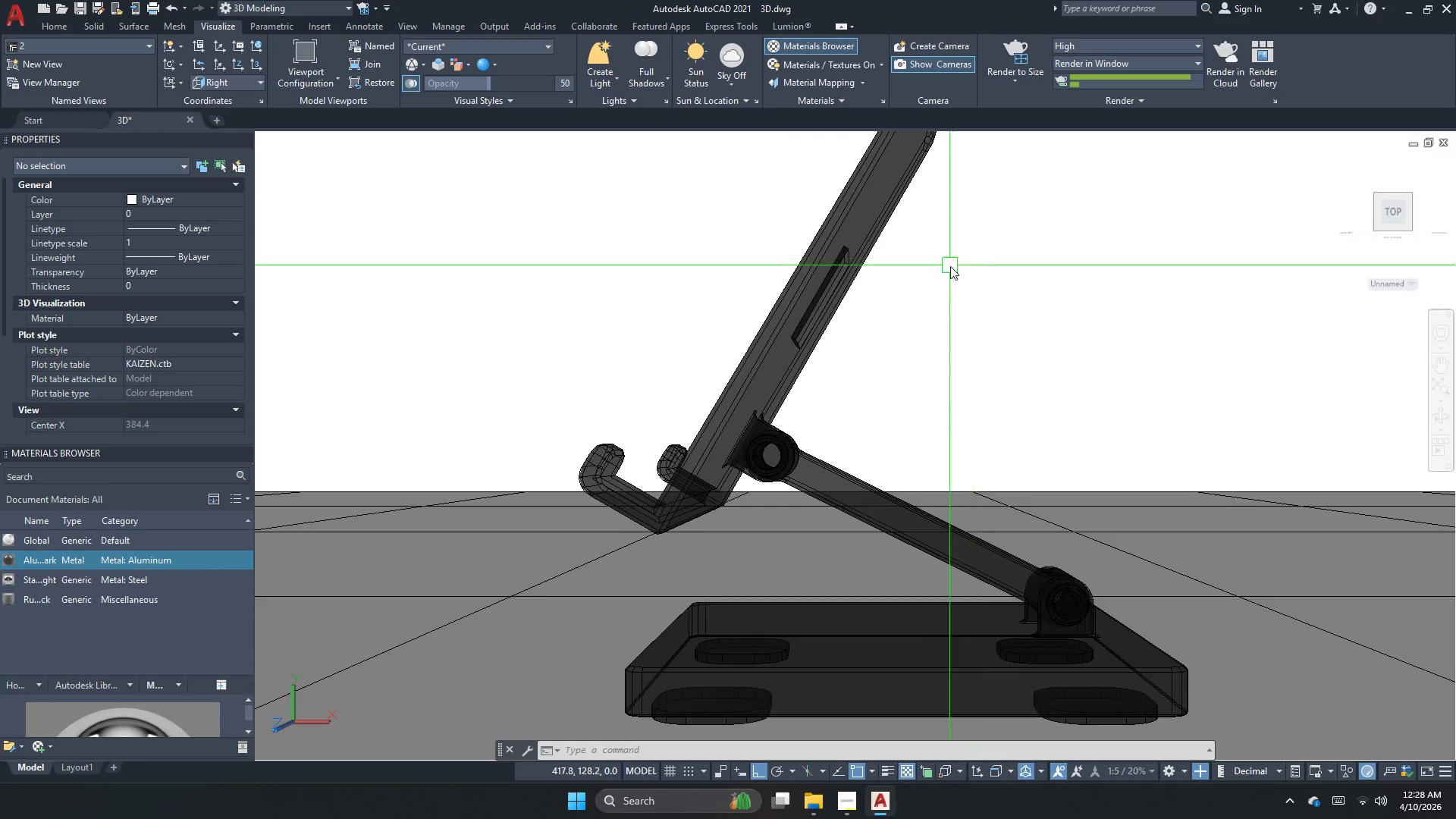 
scroll: coordinate [920, 281], scroll_direction: down, amount: 2.0
 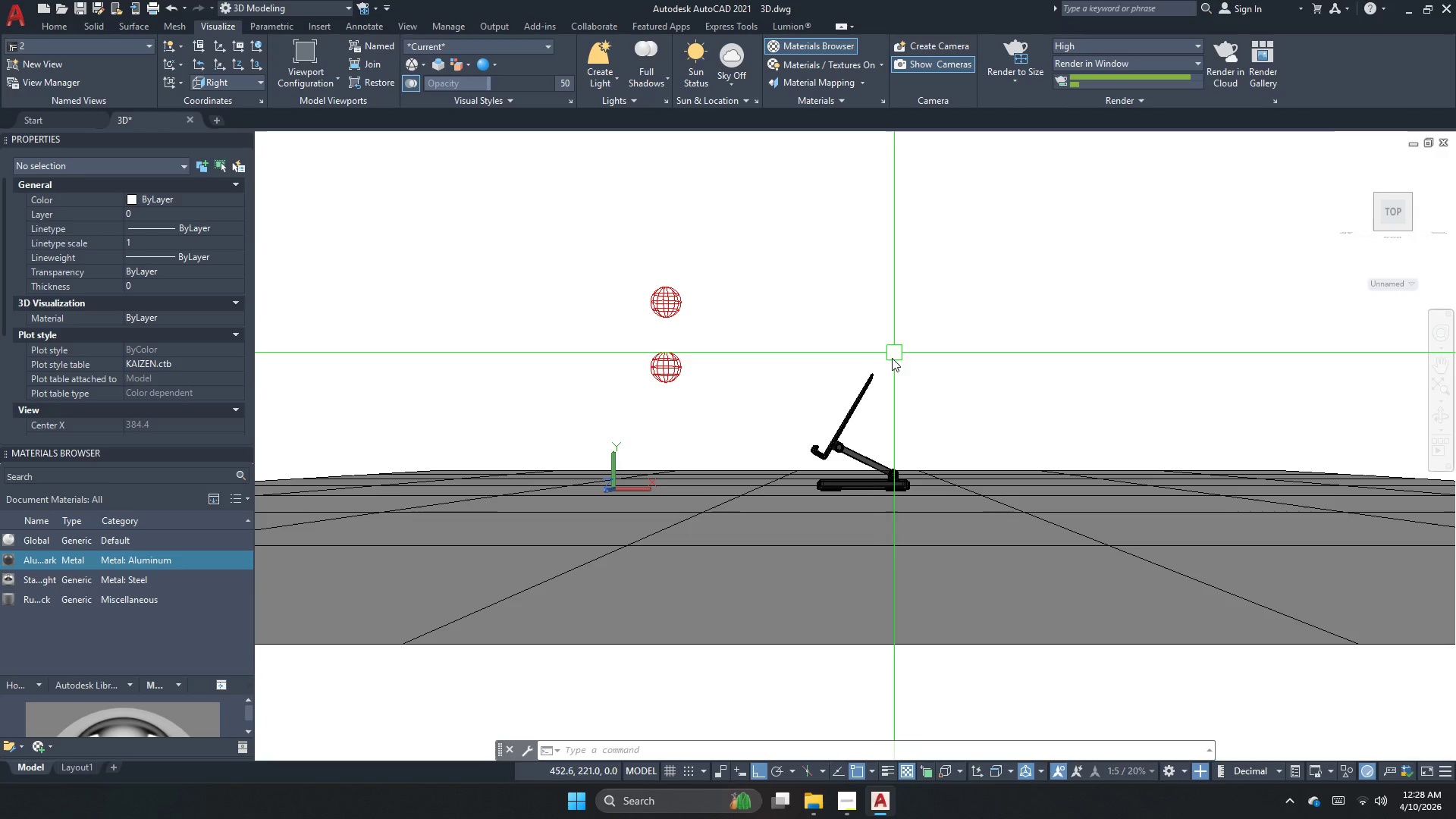 
scroll: coordinate [896, 401], scroll_direction: up, amount: 3.0
 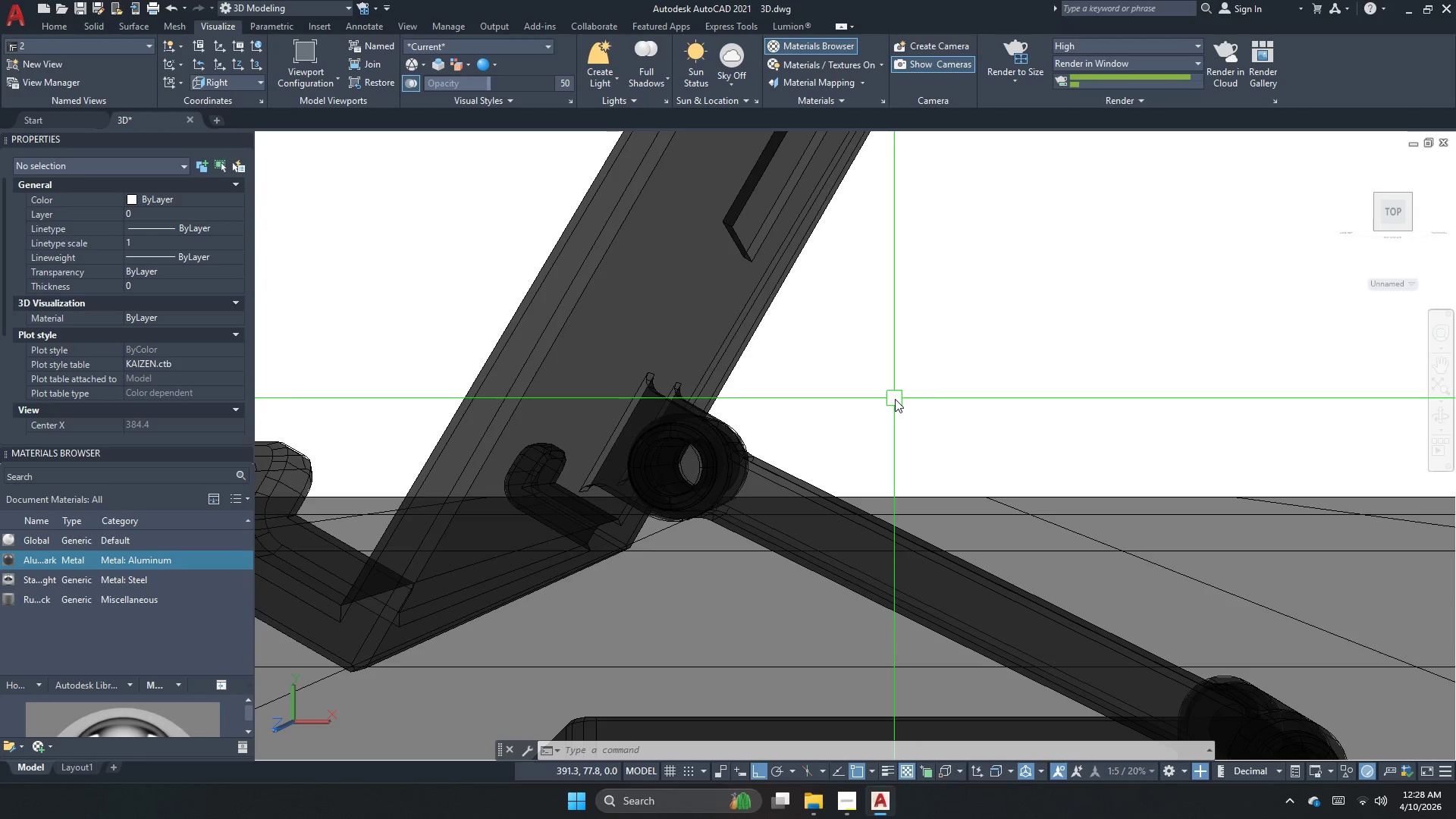 
scroll: coordinate [895, 397], scroll_direction: down, amount: 1.0
 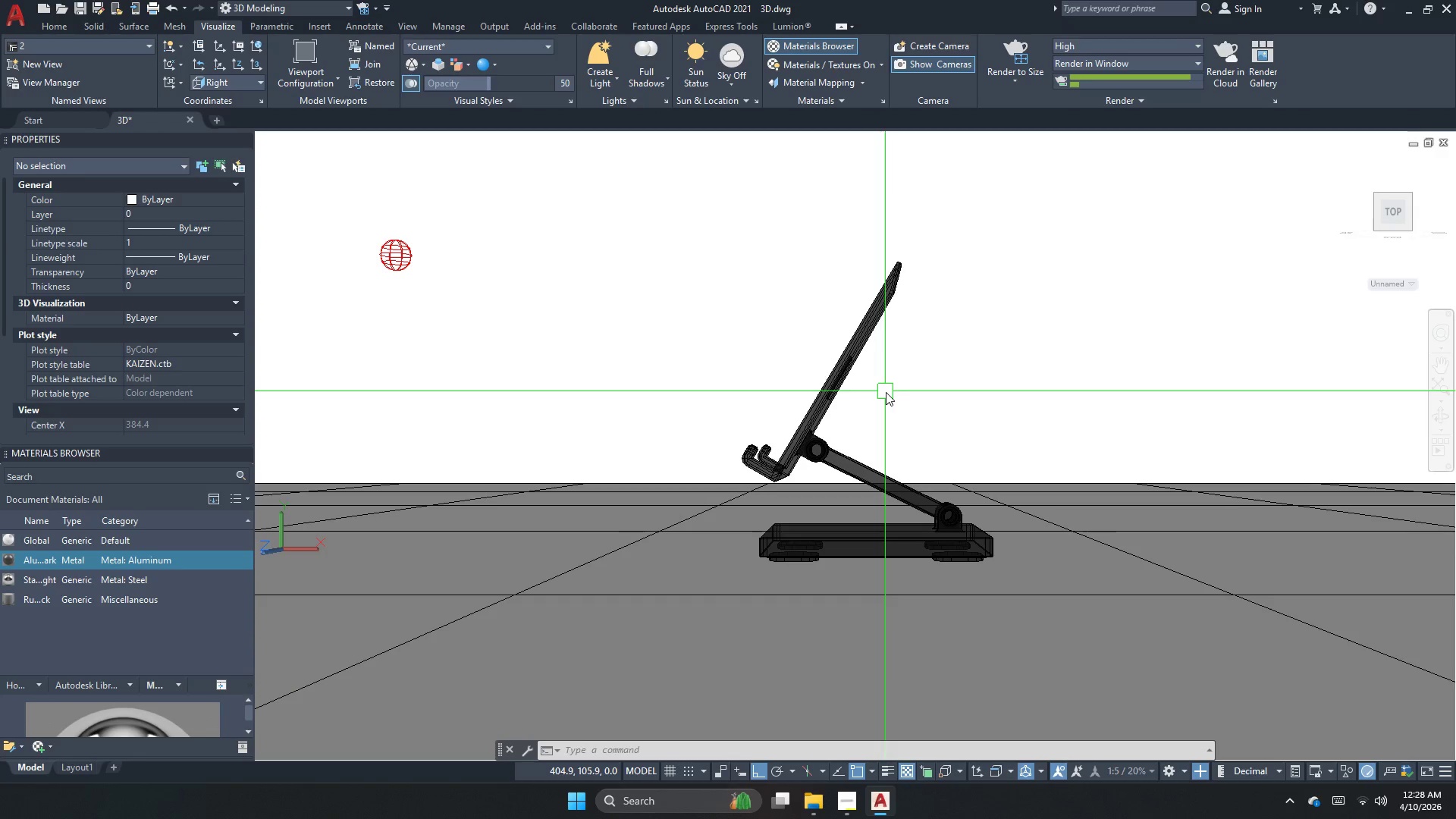 
key(Z)
 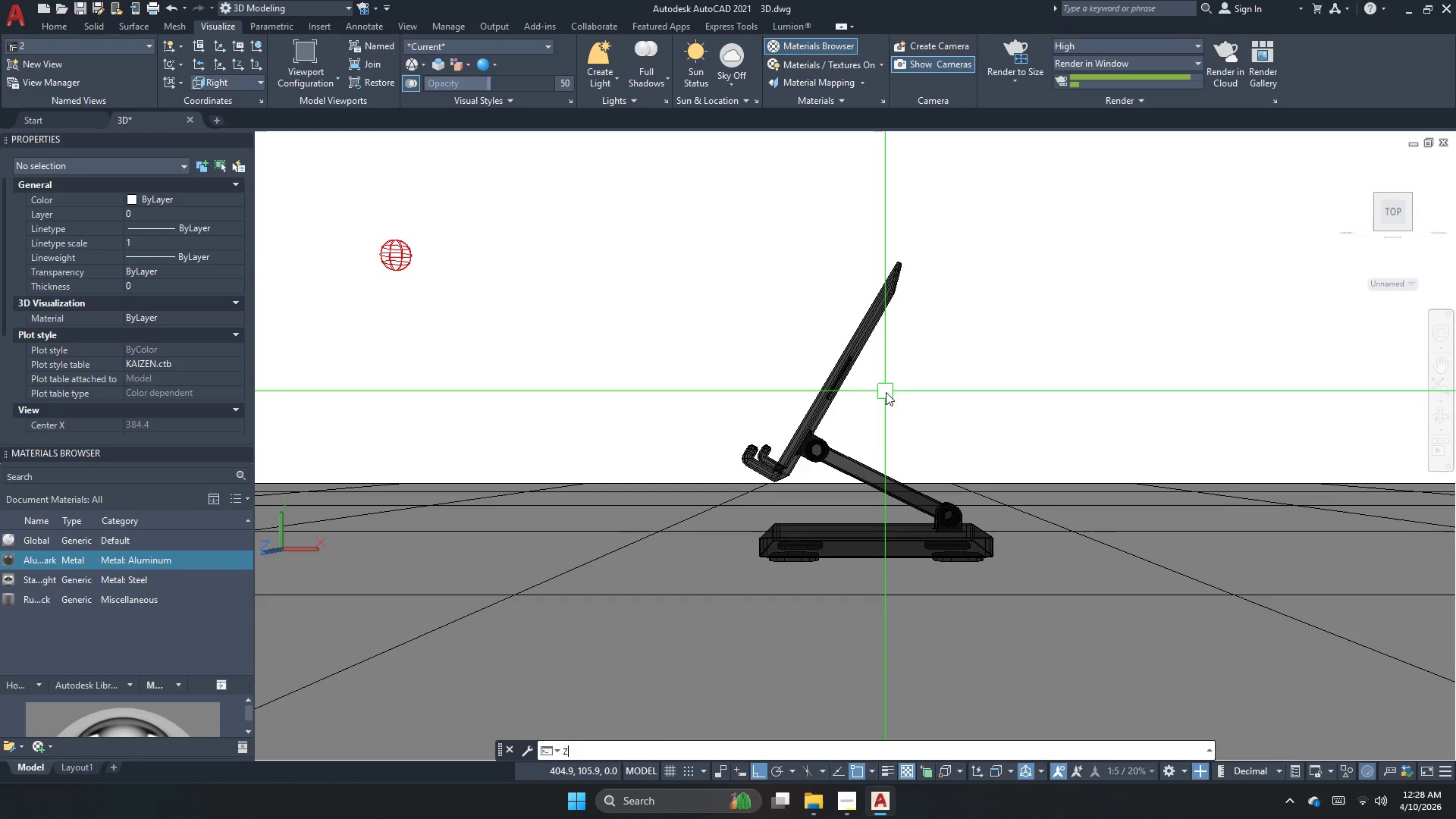 
key(Space)
 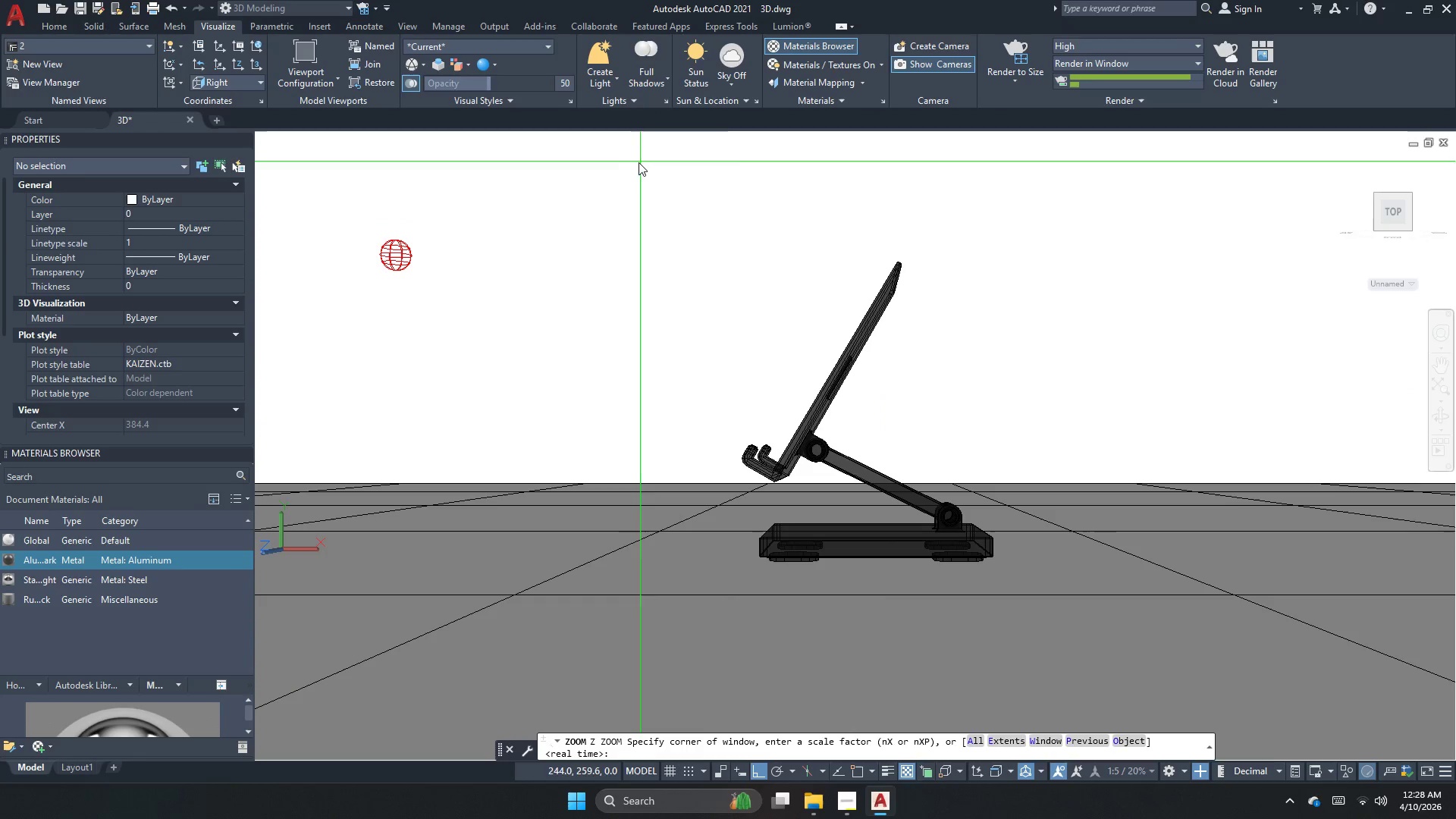 
left_click_drag(start_coordinate=[617, 186], to_coordinate=[639, 194])
 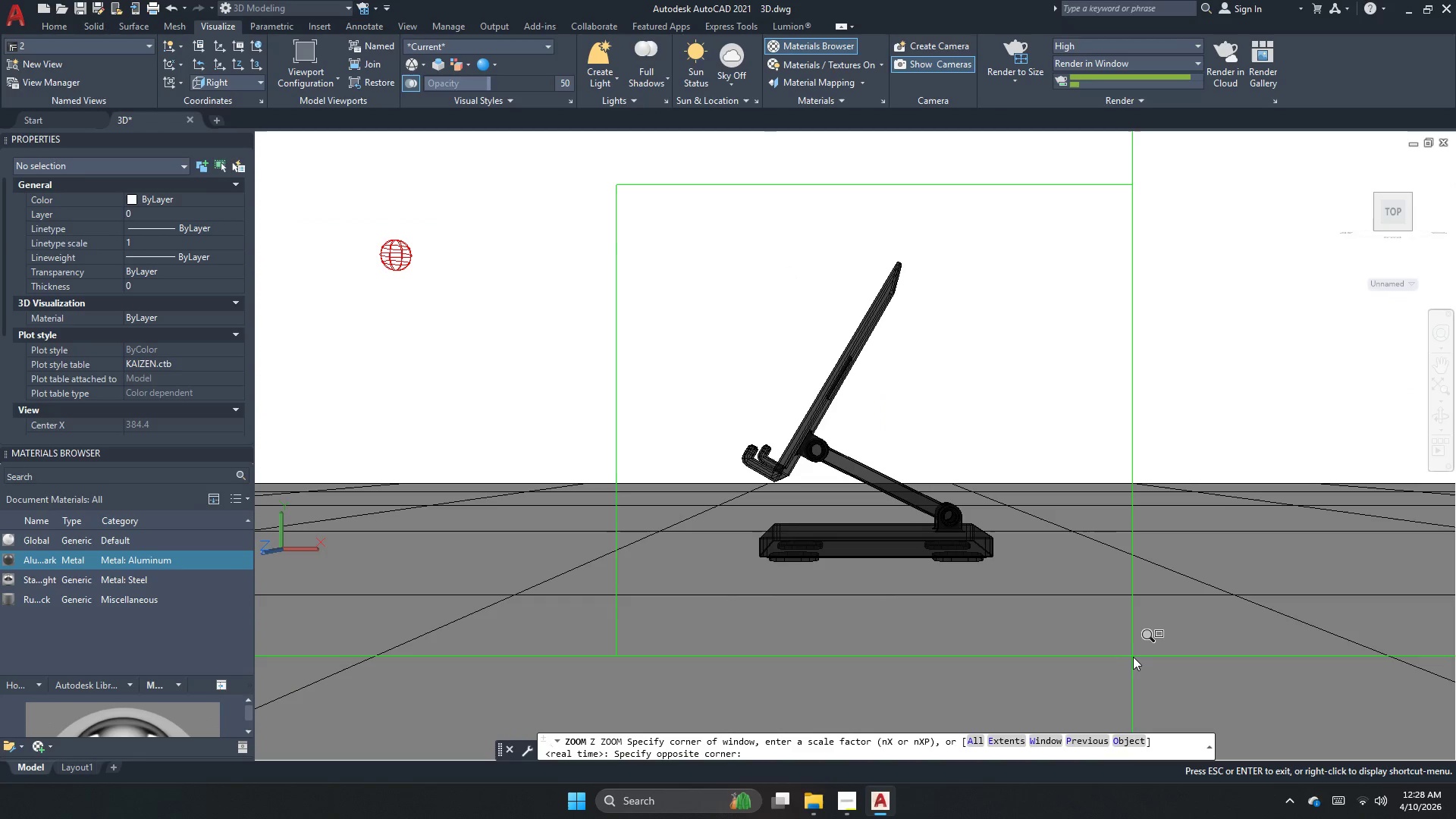 
left_click([1138, 663])
 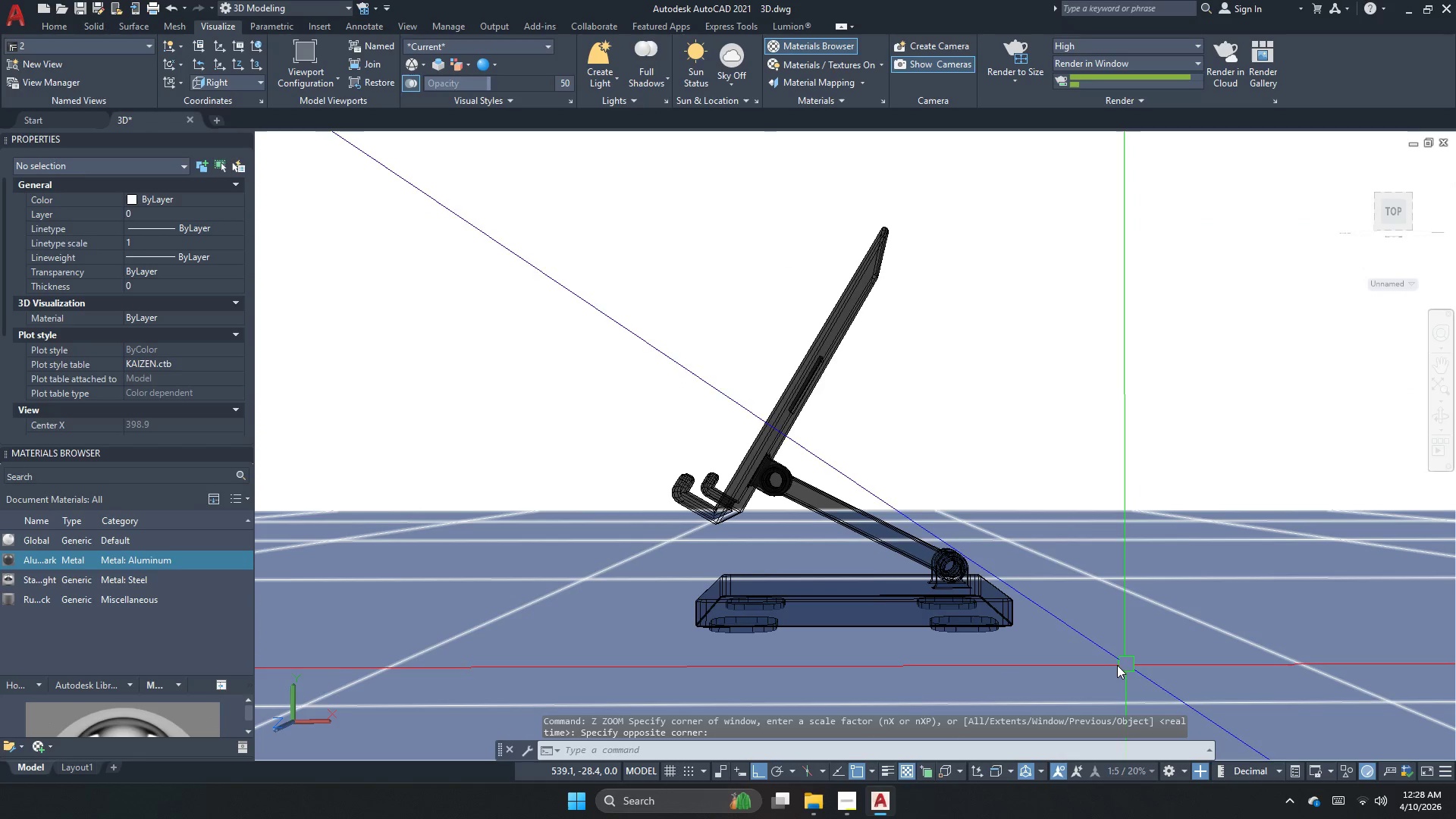 
scroll: coordinate [900, 651], scroll_direction: up, amount: 1.0
 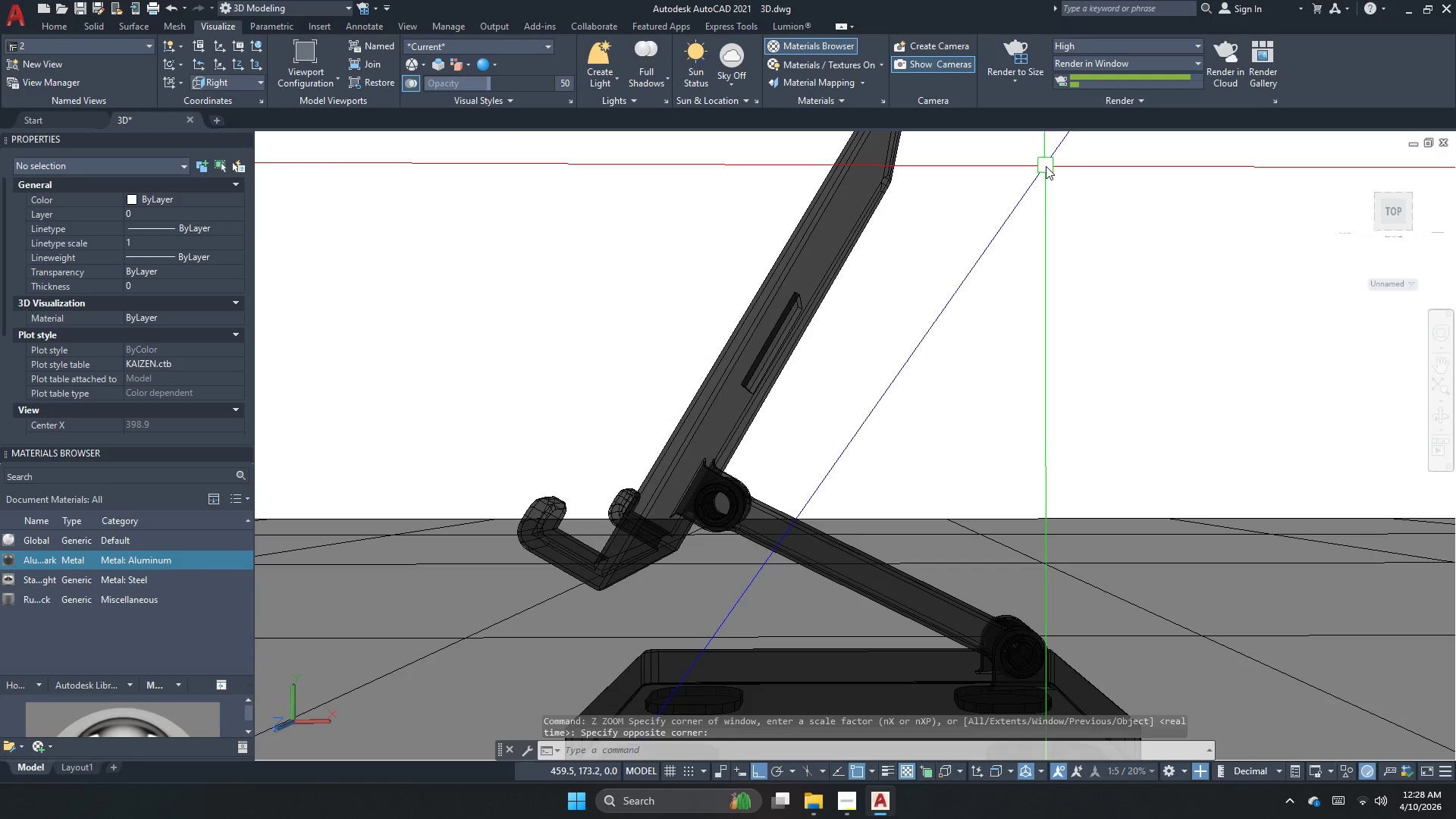 
left_click([1024, 63])
 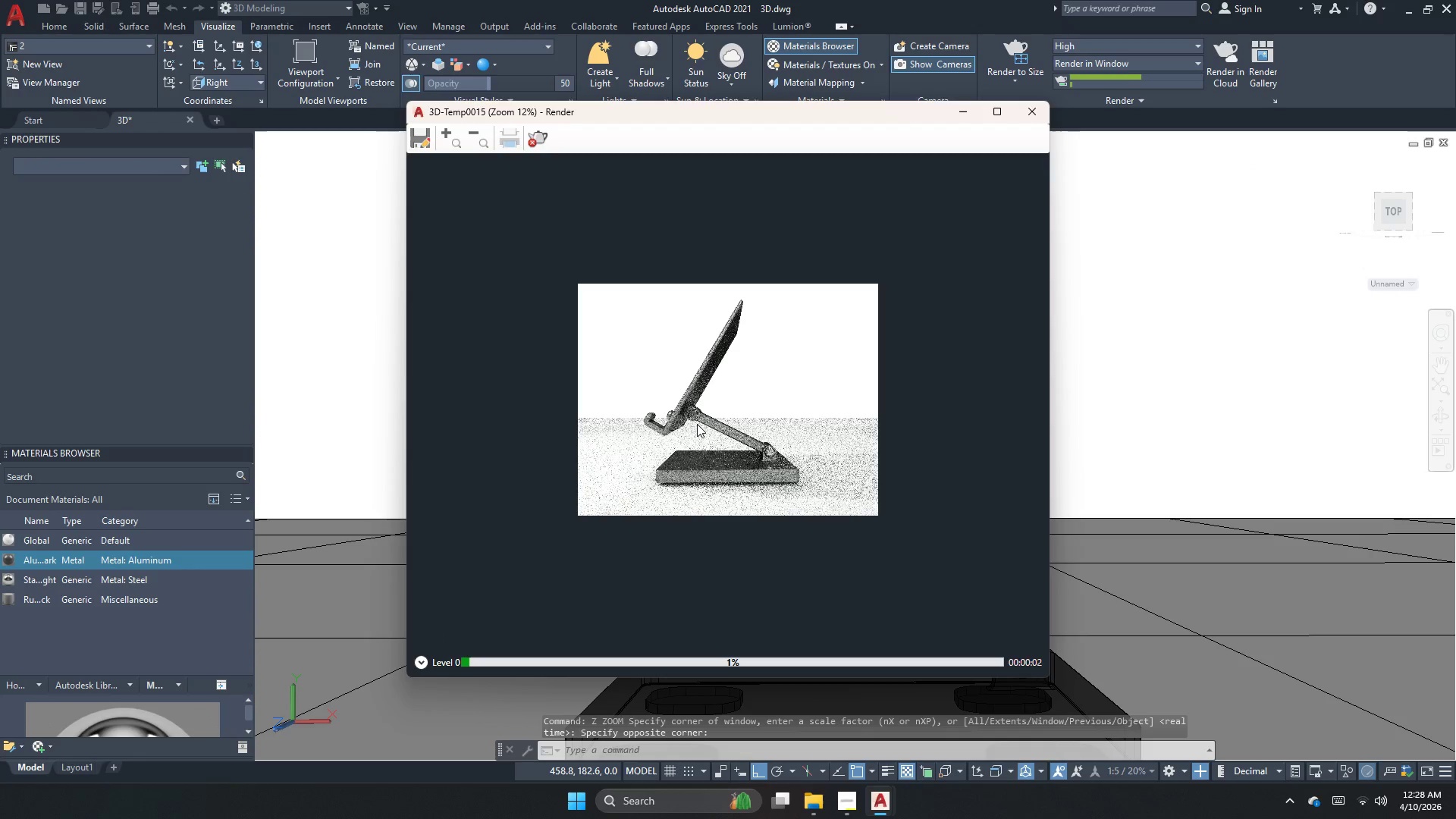 
scroll: coordinate [697, 425], scroll_direction: up, amount: 1.0
 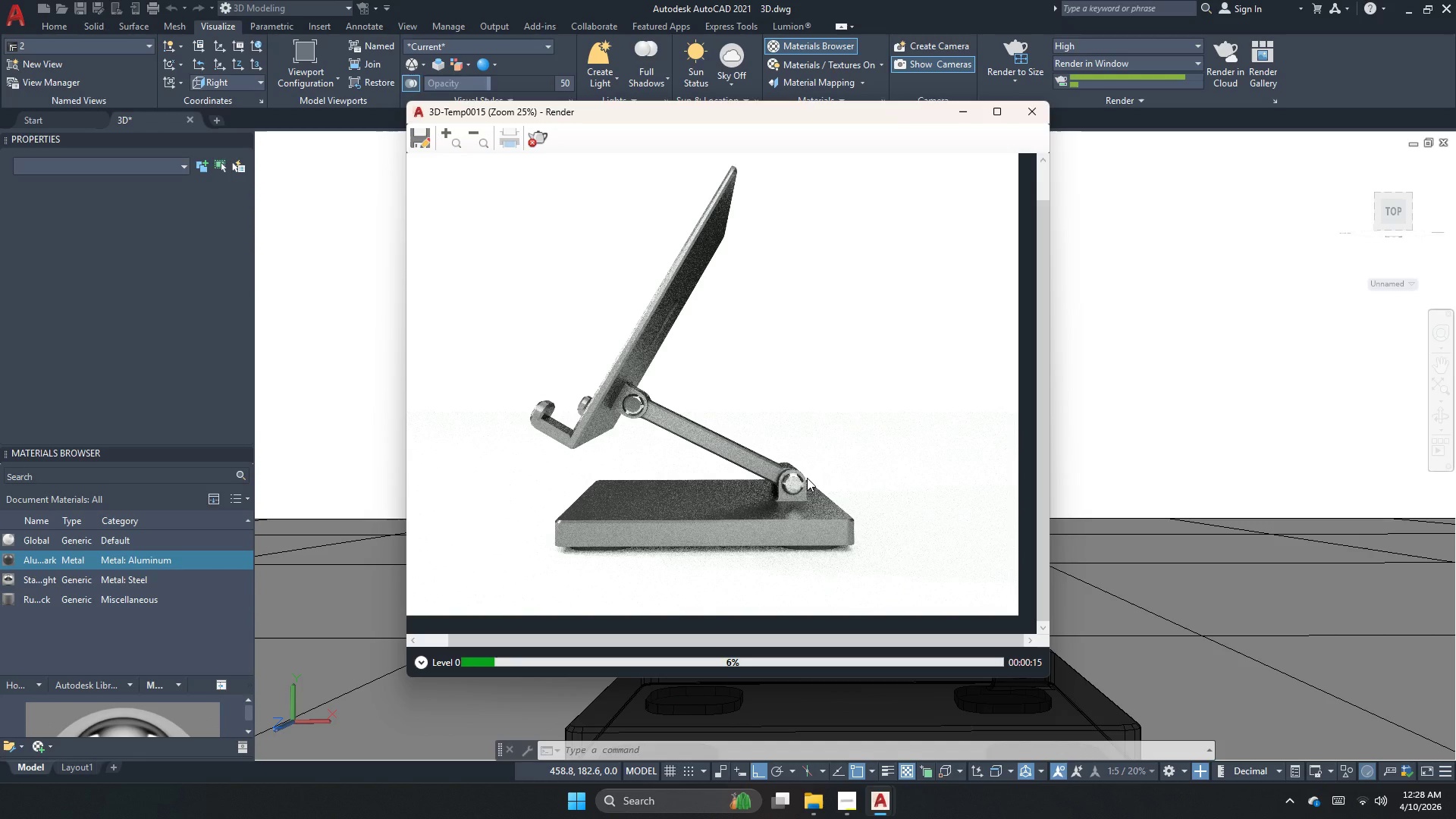 
wait(16.52)
 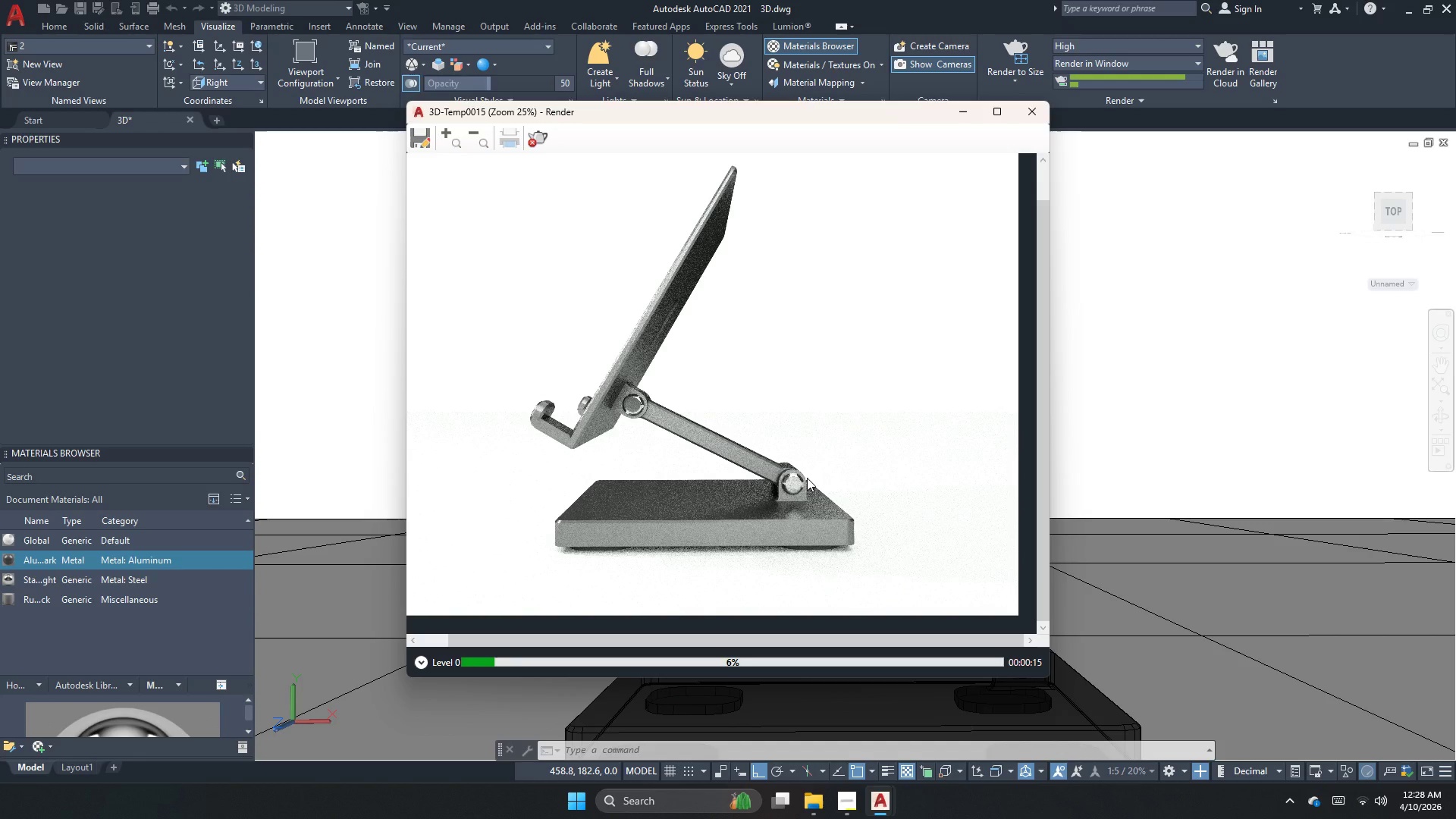 
scroll: coordinate [667, 309], scroll_direction: up, amount: 2.0
 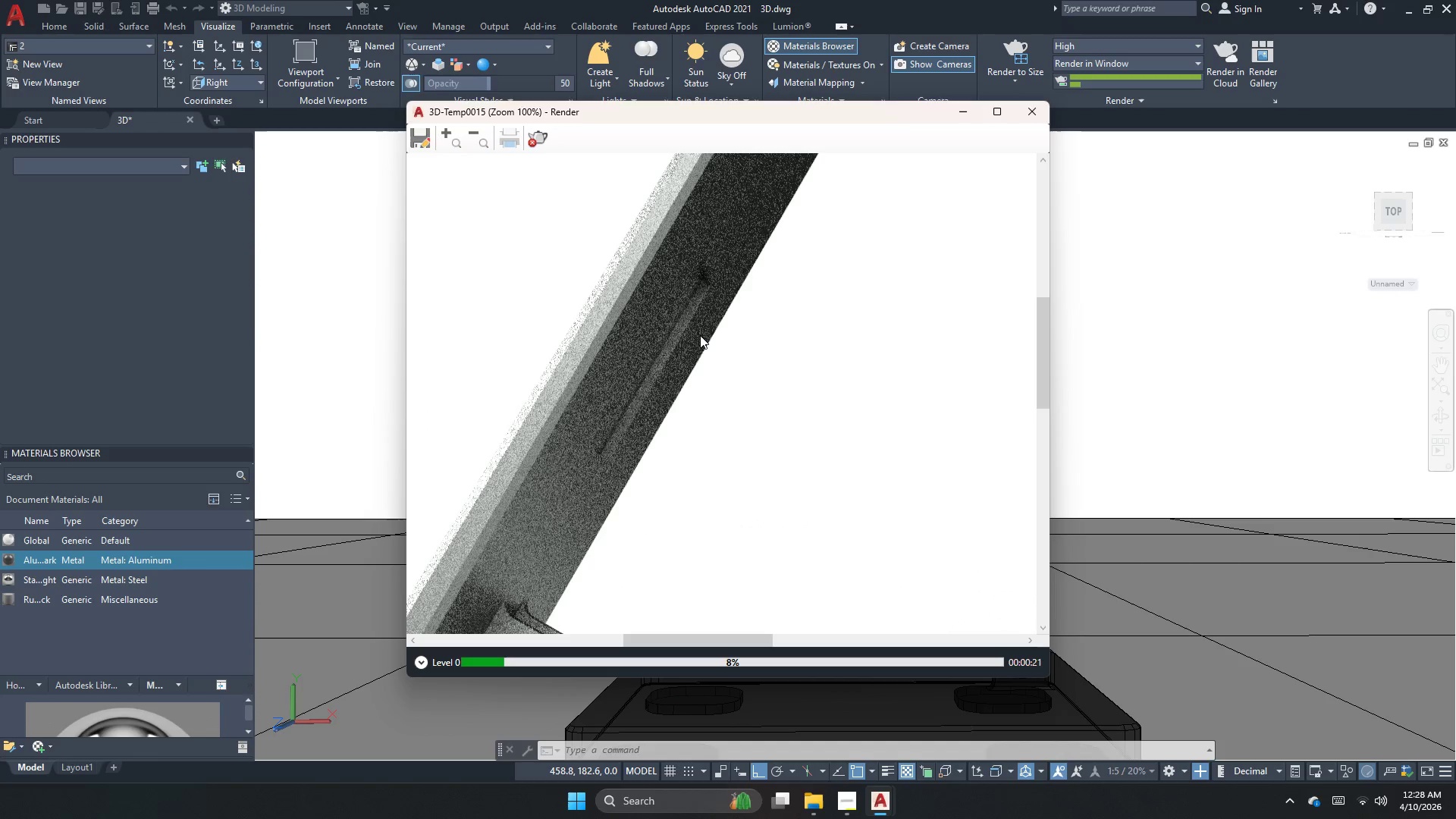 
scroll: coordinate [700, 335], scroll_direction: down, amount: 2.0
 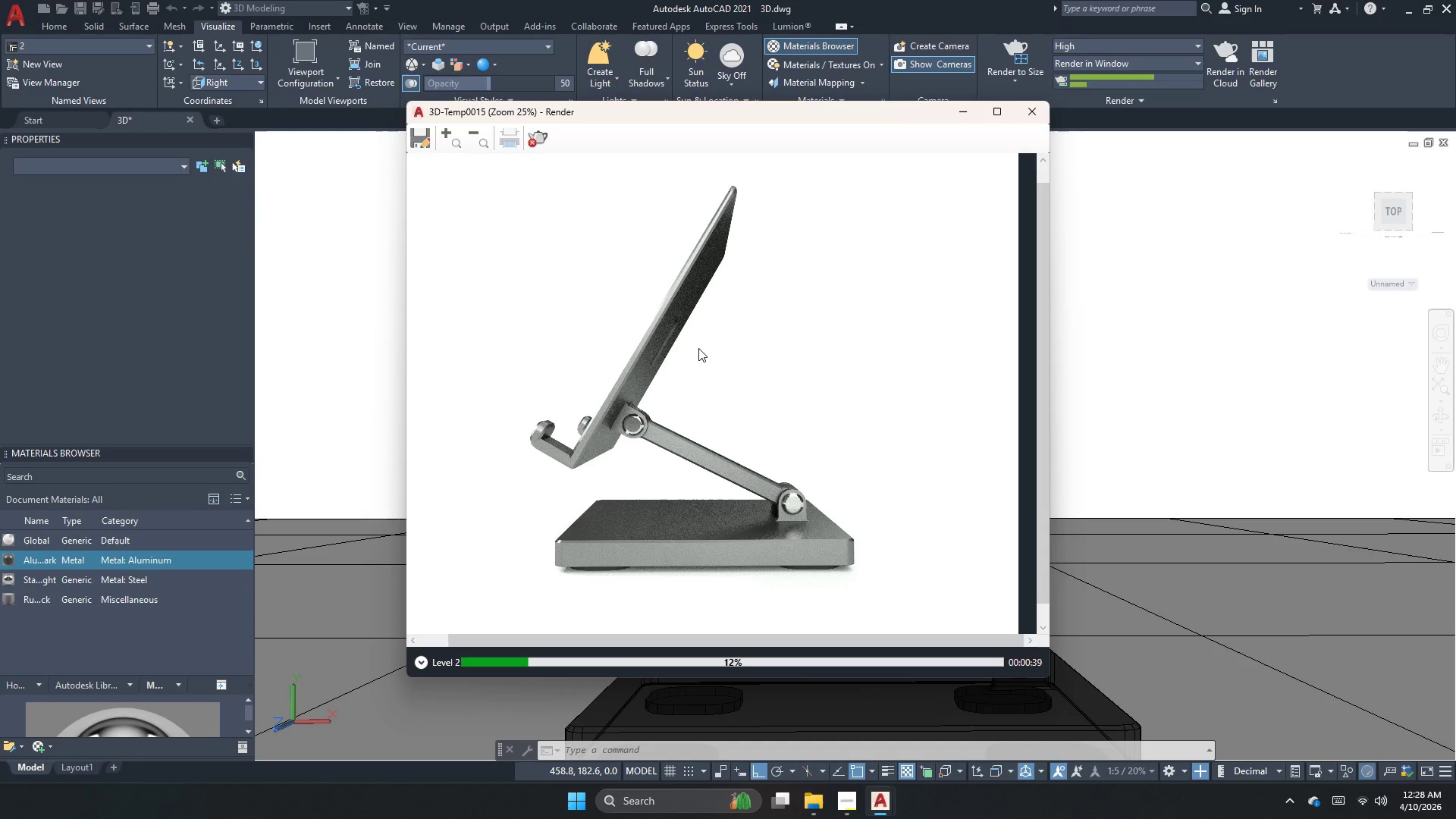 
wait(22.03)
 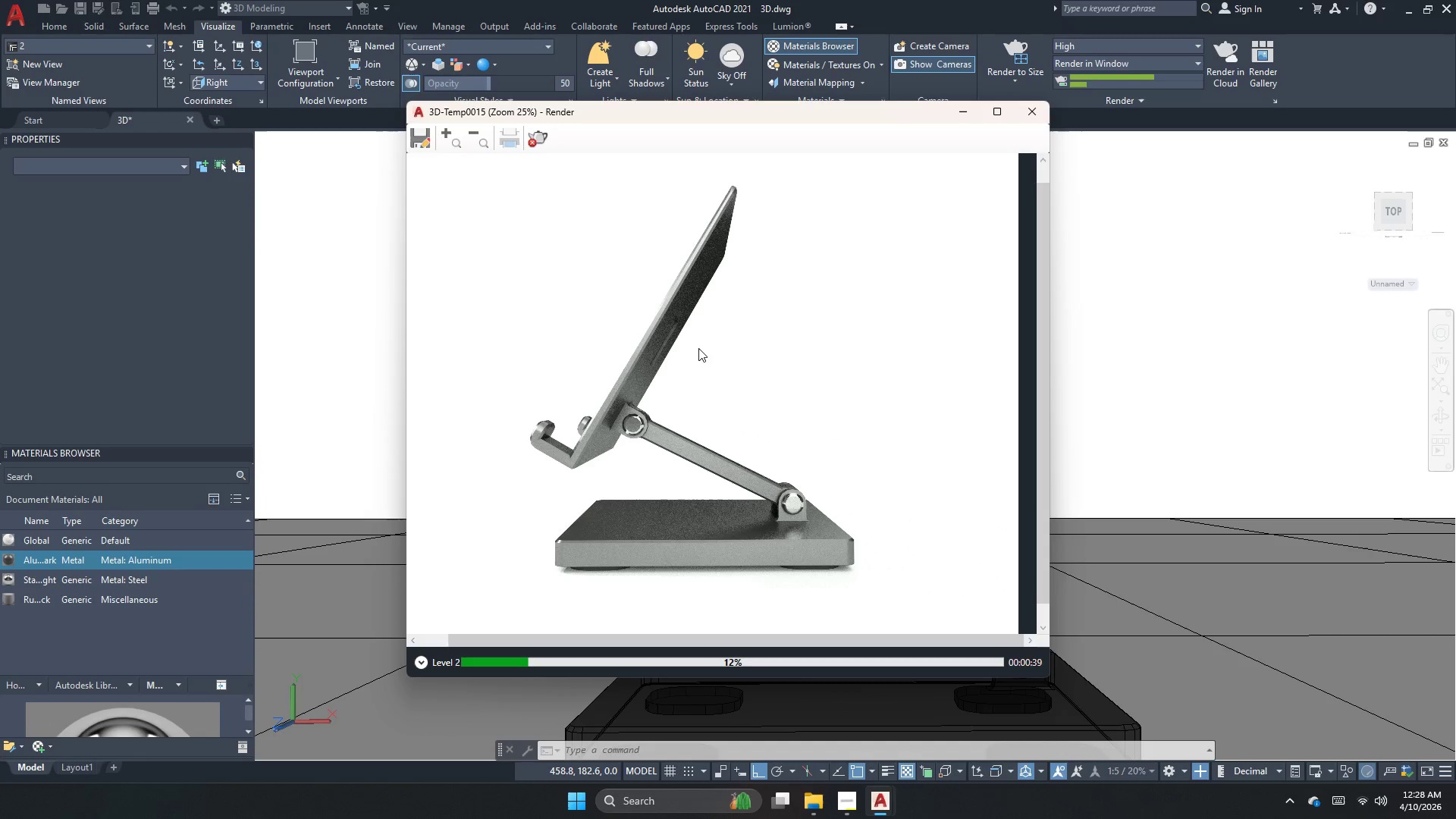 
scroll: coordinate [793, 469], scroll_direction: up, amount: 2.0
 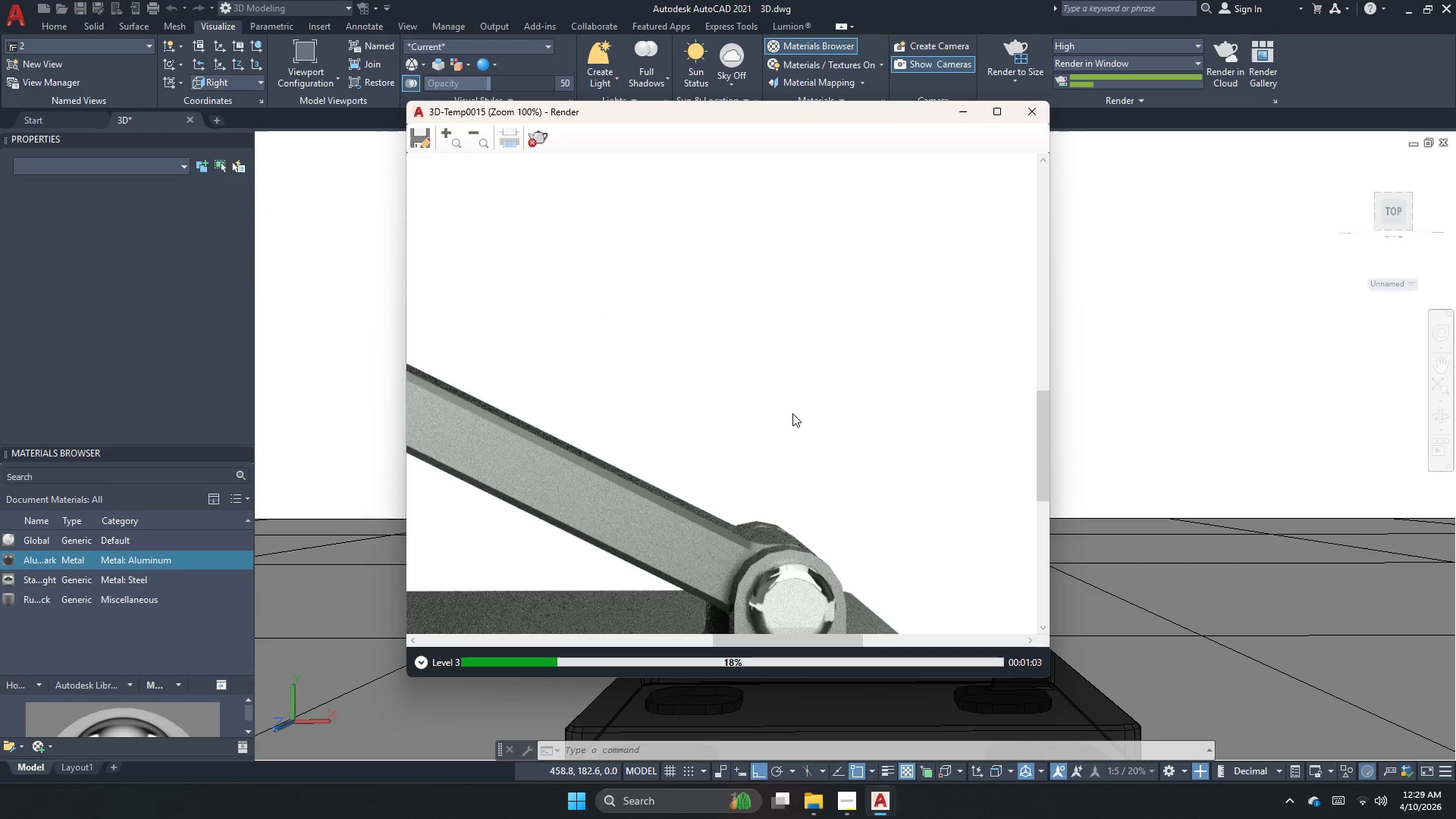 
wait(23.84)
 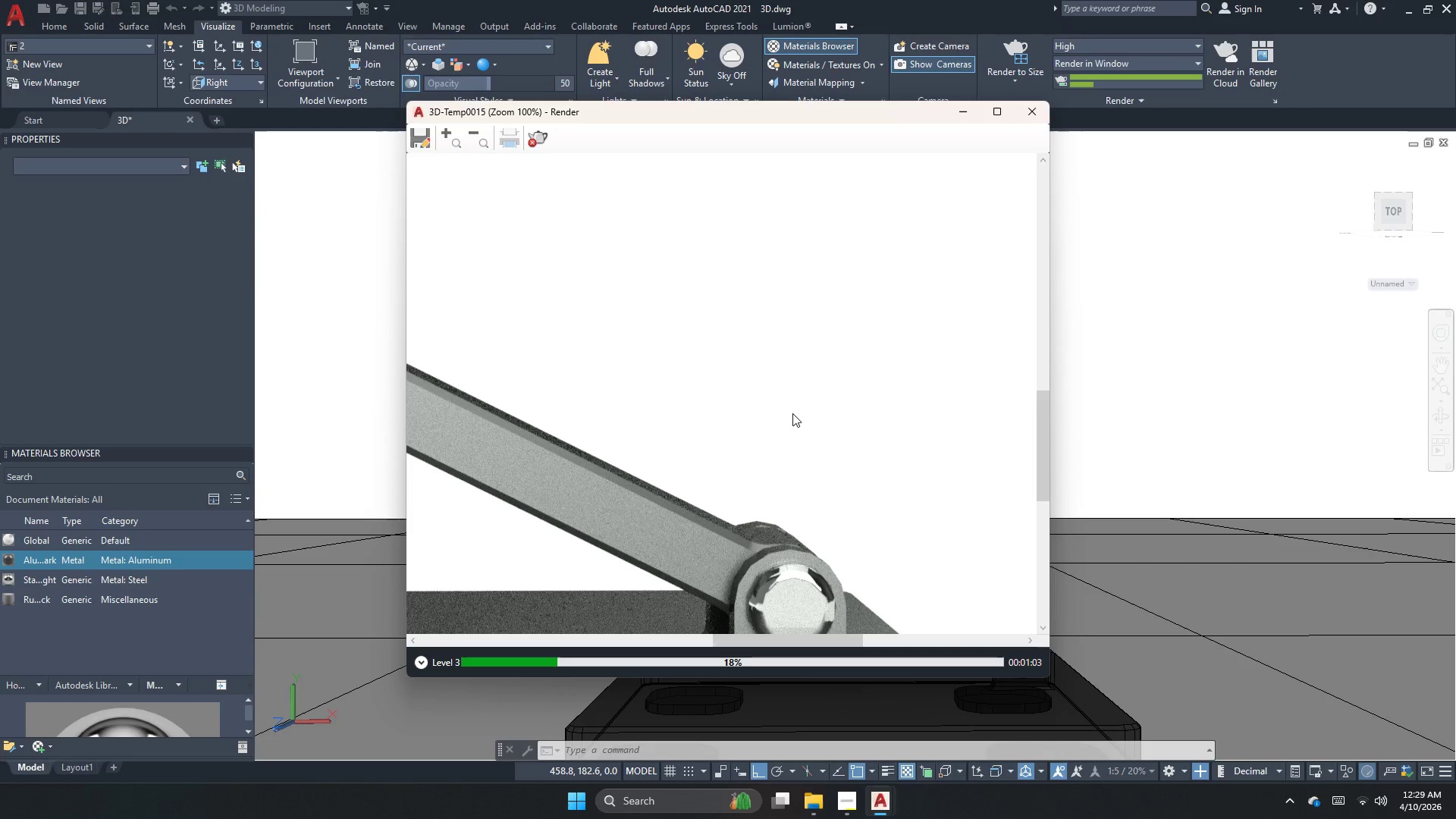 
scroll: coordinate [780, 337], scroll_direction: down, amount: 2.0
 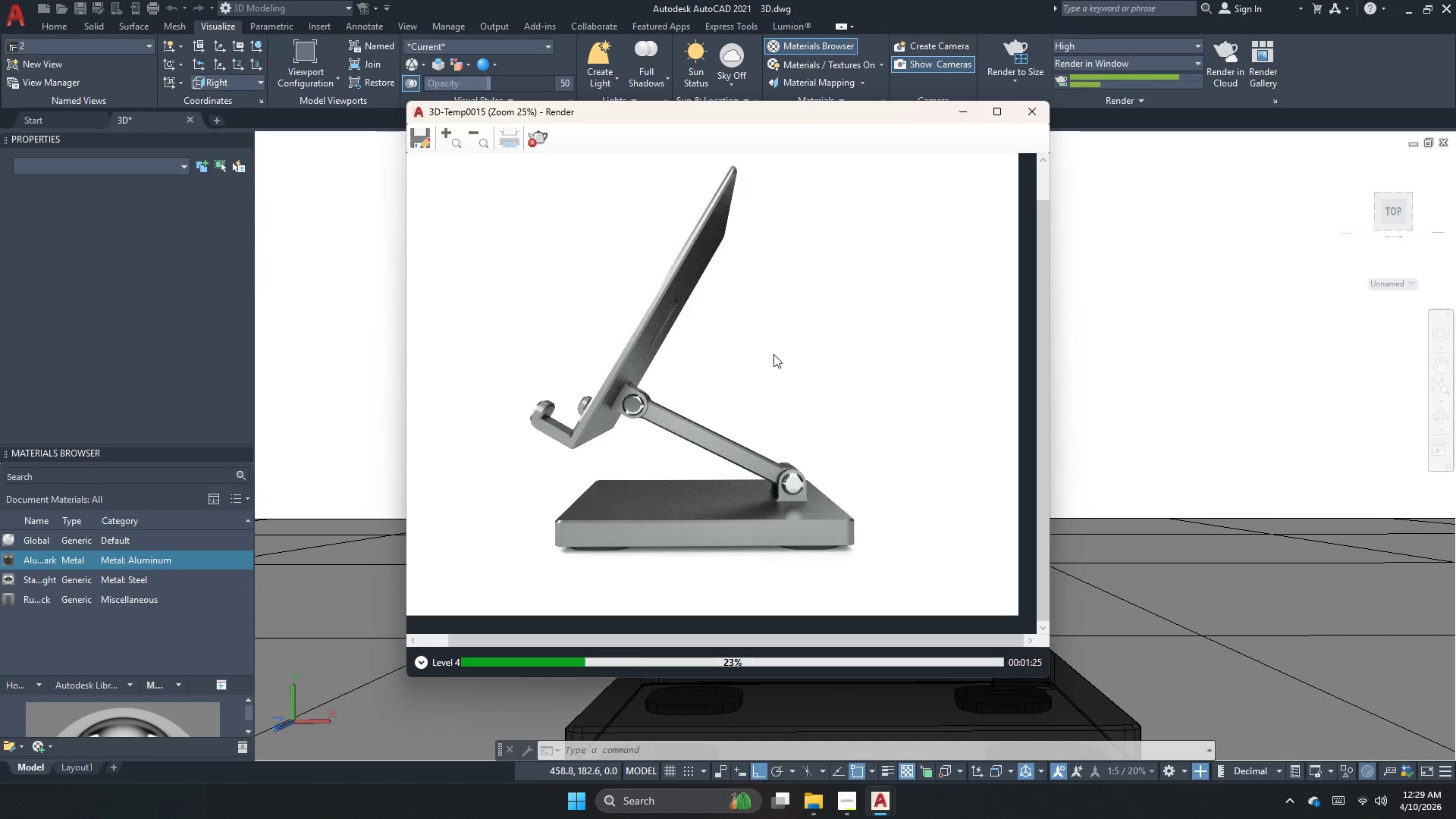 
wait(21.18)
 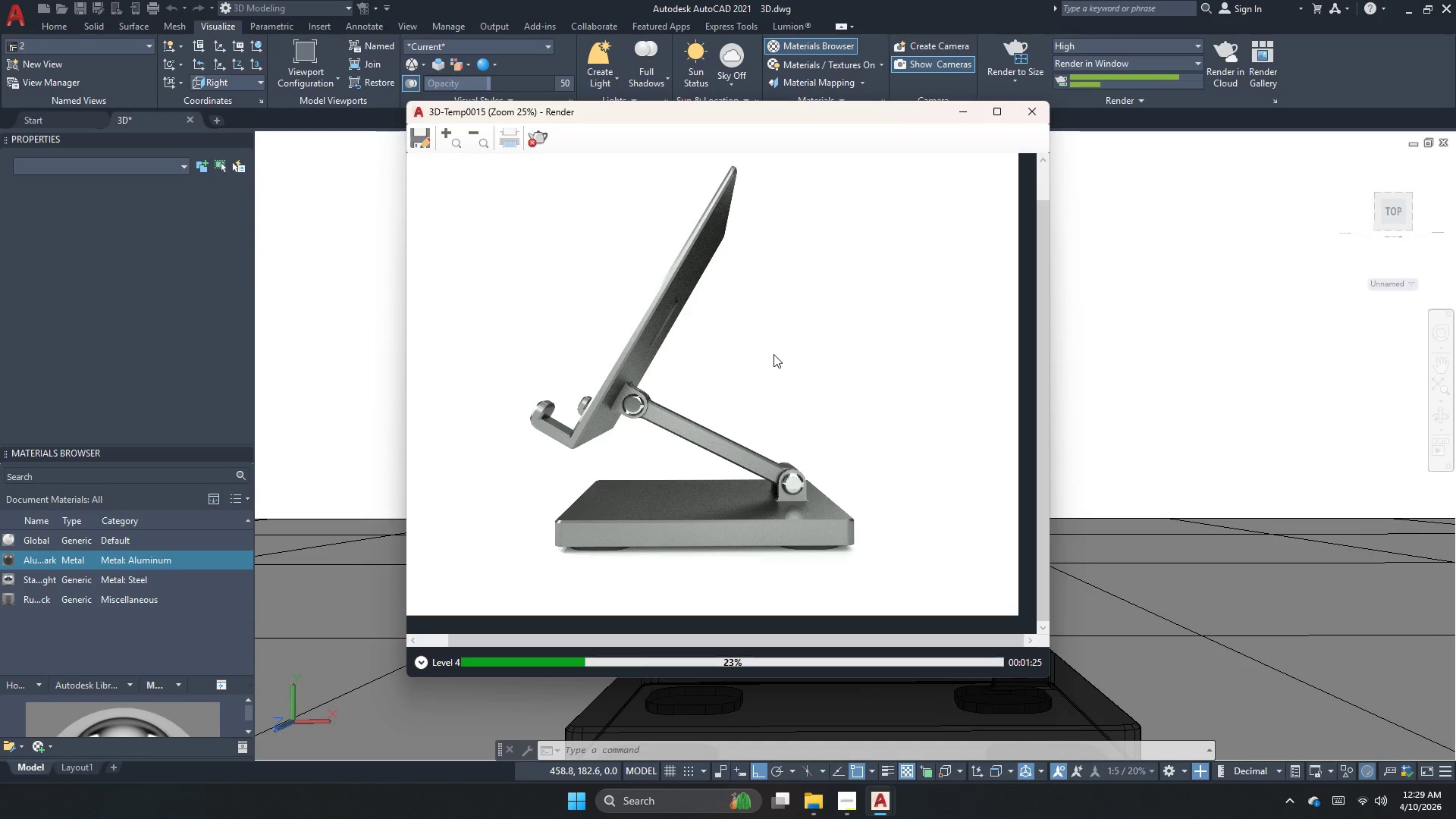 
scroll: coordinate [774, 354], scroll_direction: up, amount: 2.0
 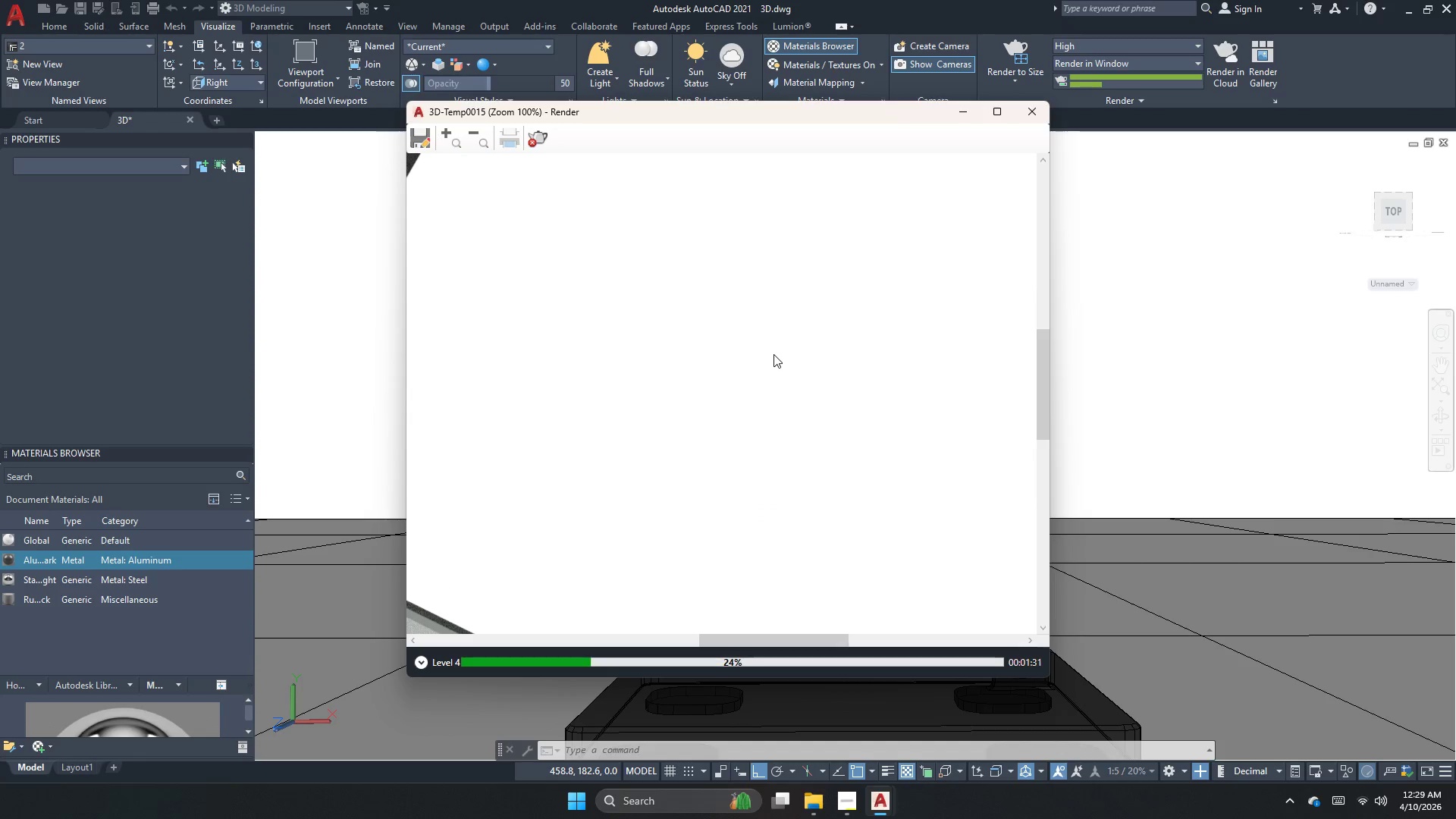 
scroll: coordinate [774, 354], scroll_direction: down, amount: 2.0
 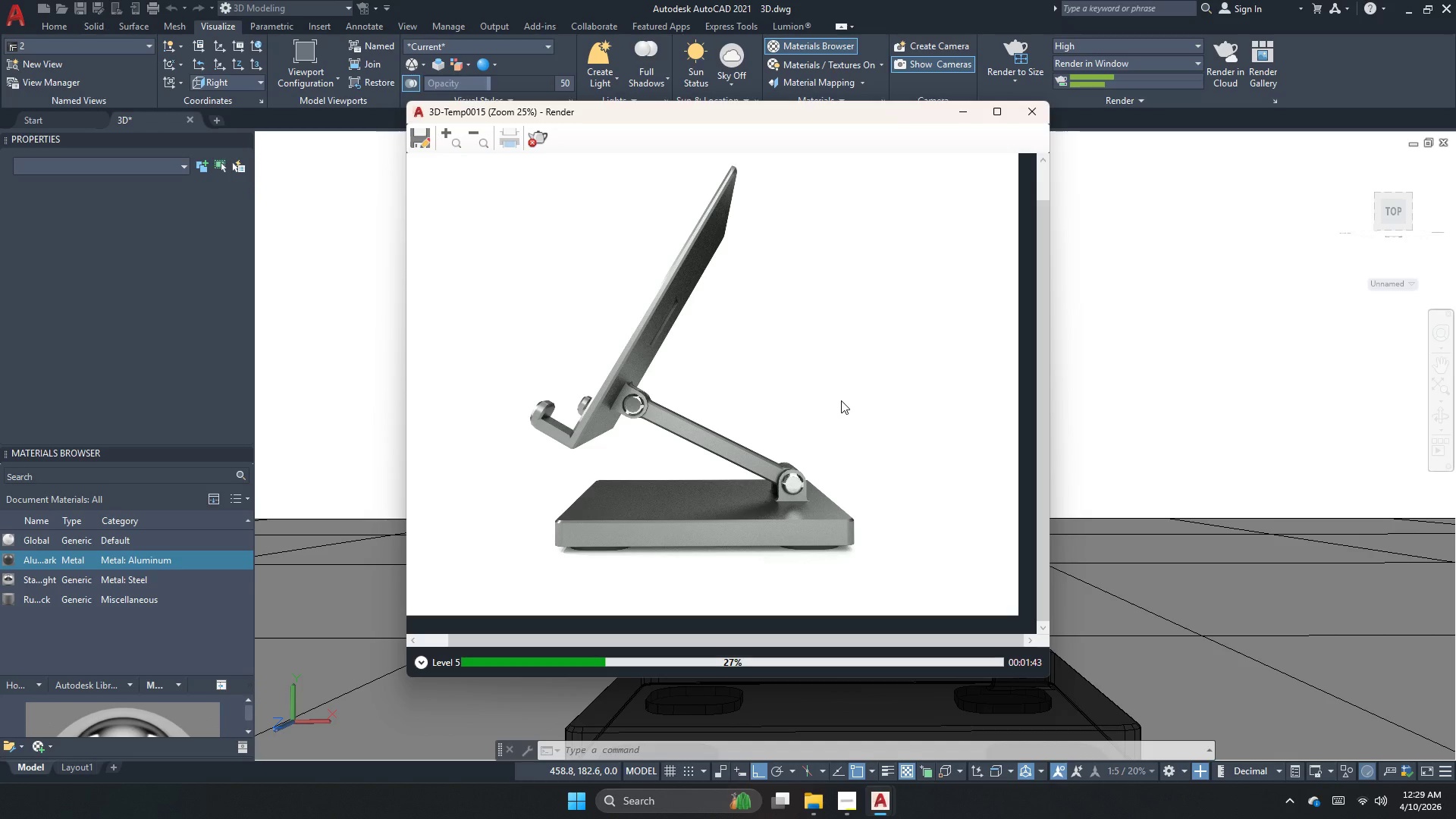 
wait(16.4)
 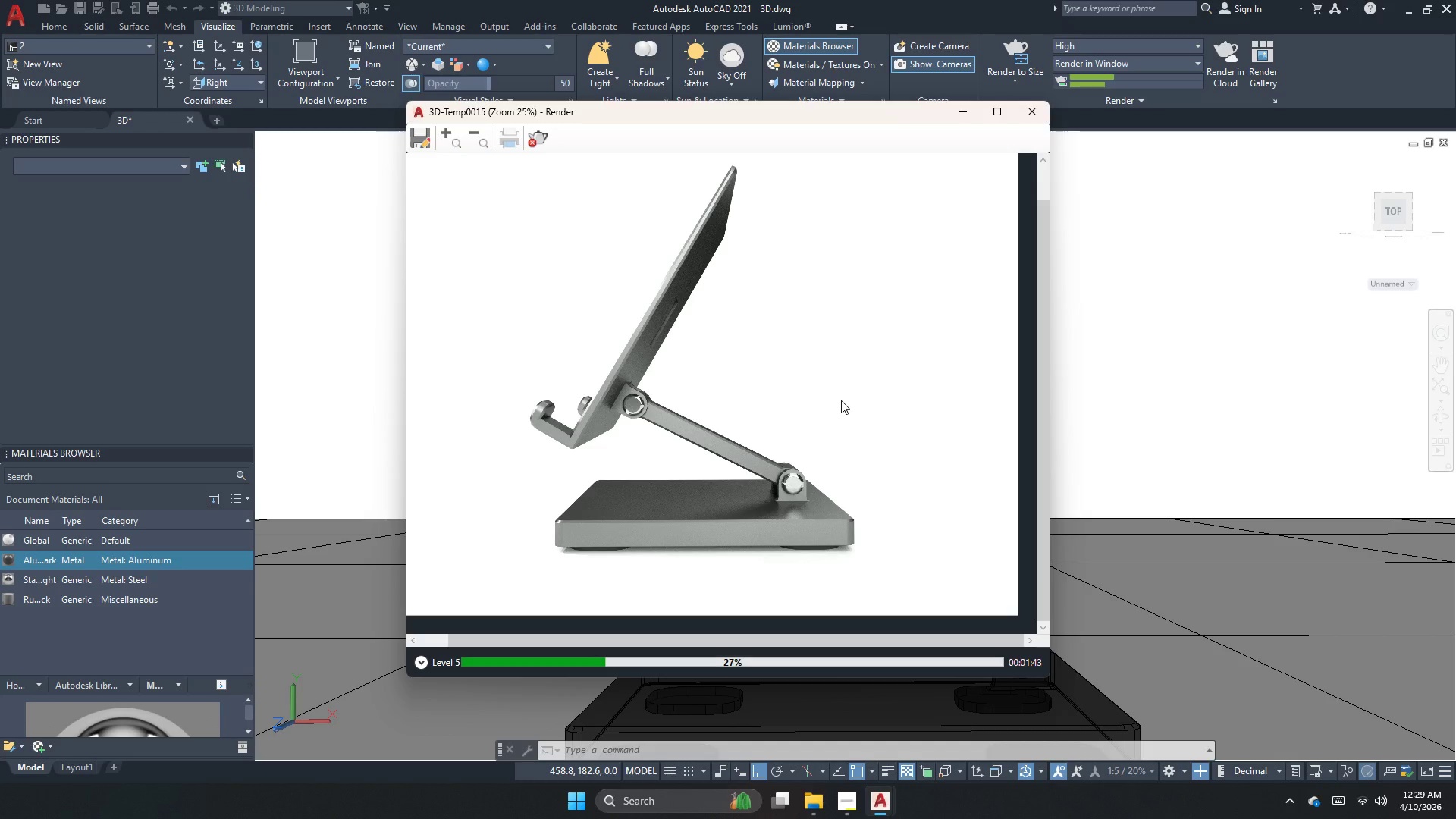 
scroll: coordinate [852, 391], scroll_direction: down, amount: 1.0
 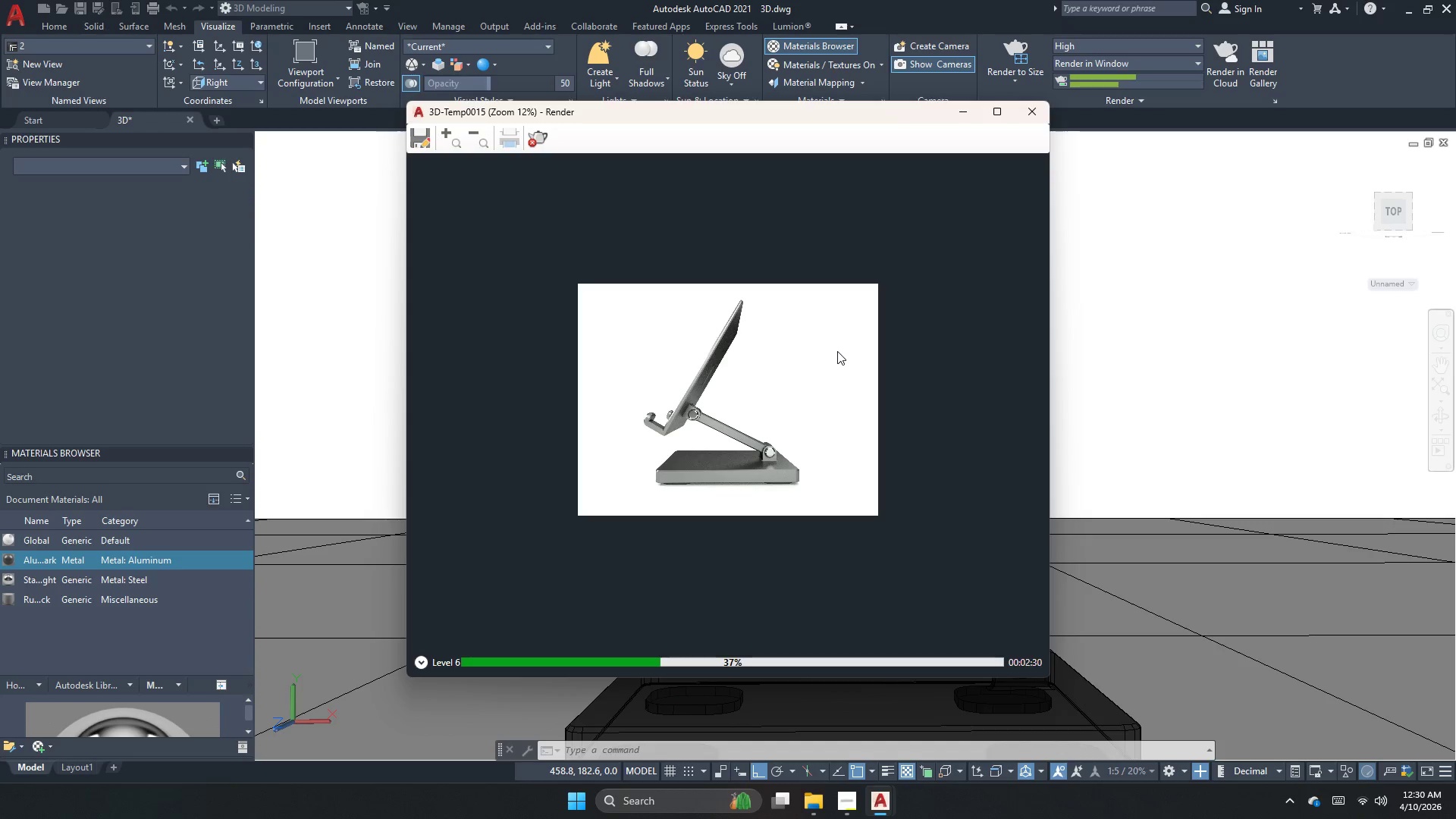 
wait(46.34)
 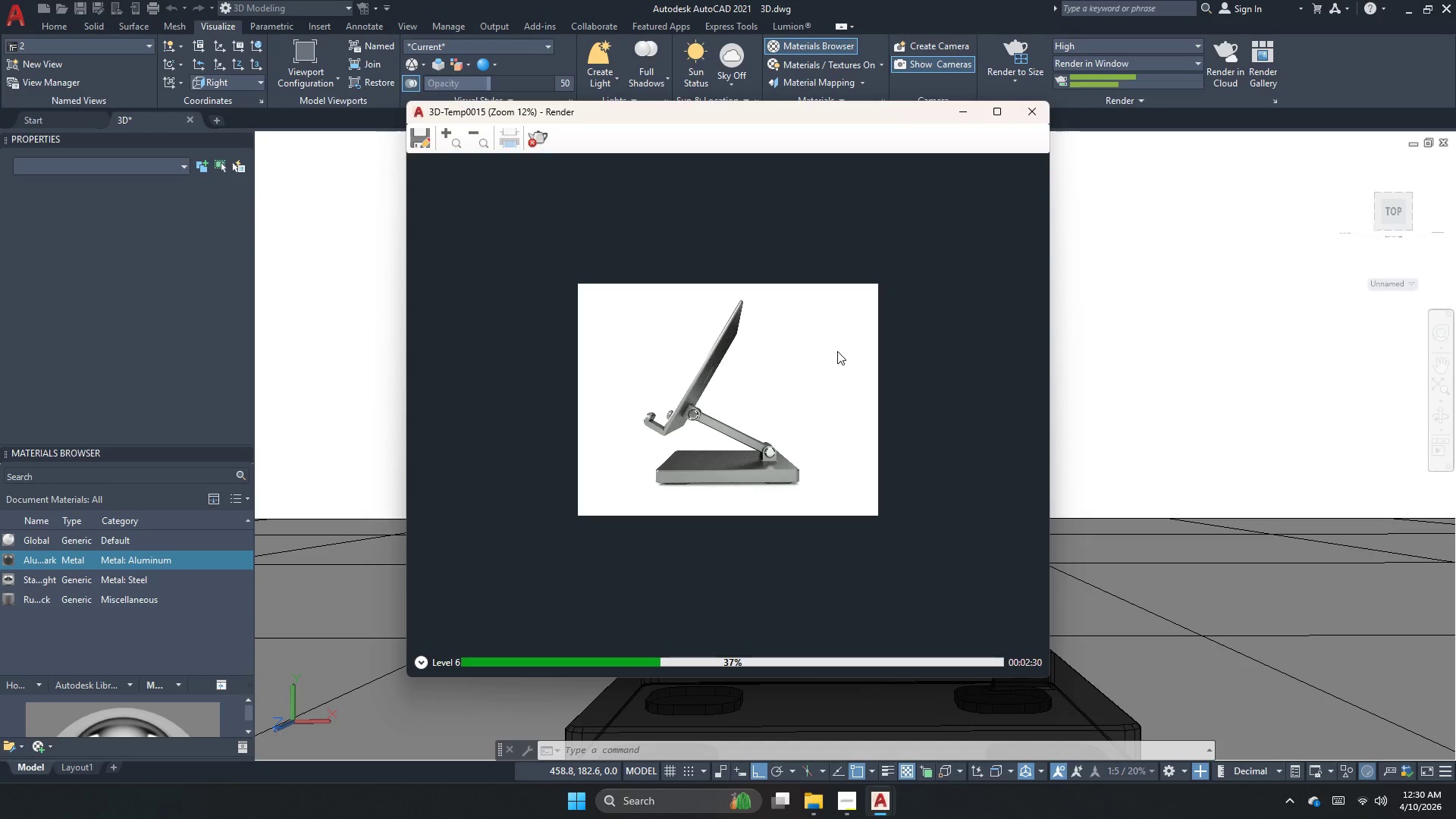 
scroll: coordinate [759, 460], scroll_direction: up, amount: 4.0
 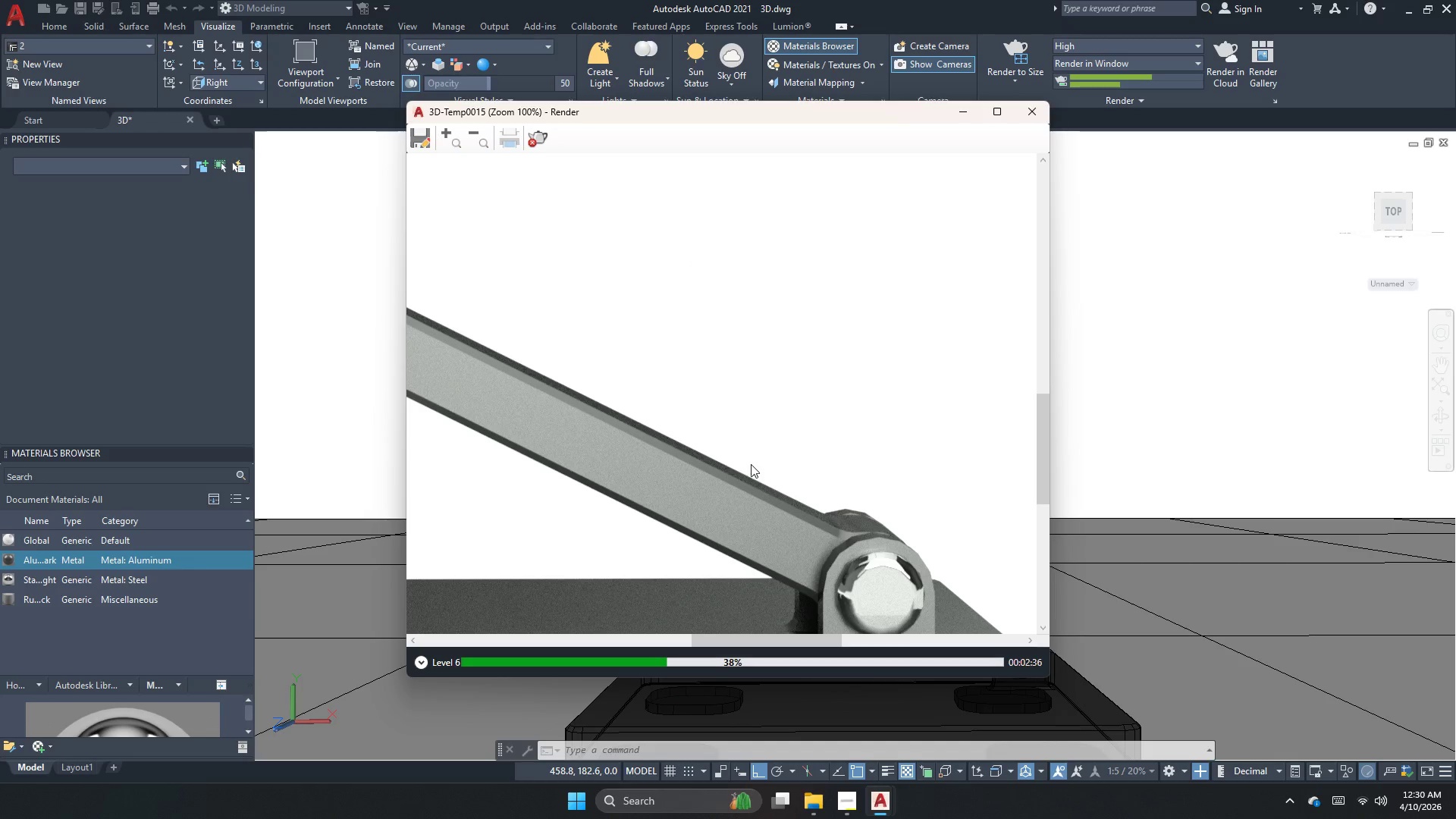 
scroll: coordinate [665, 493], scroll_direction: down, amount: 2.0
 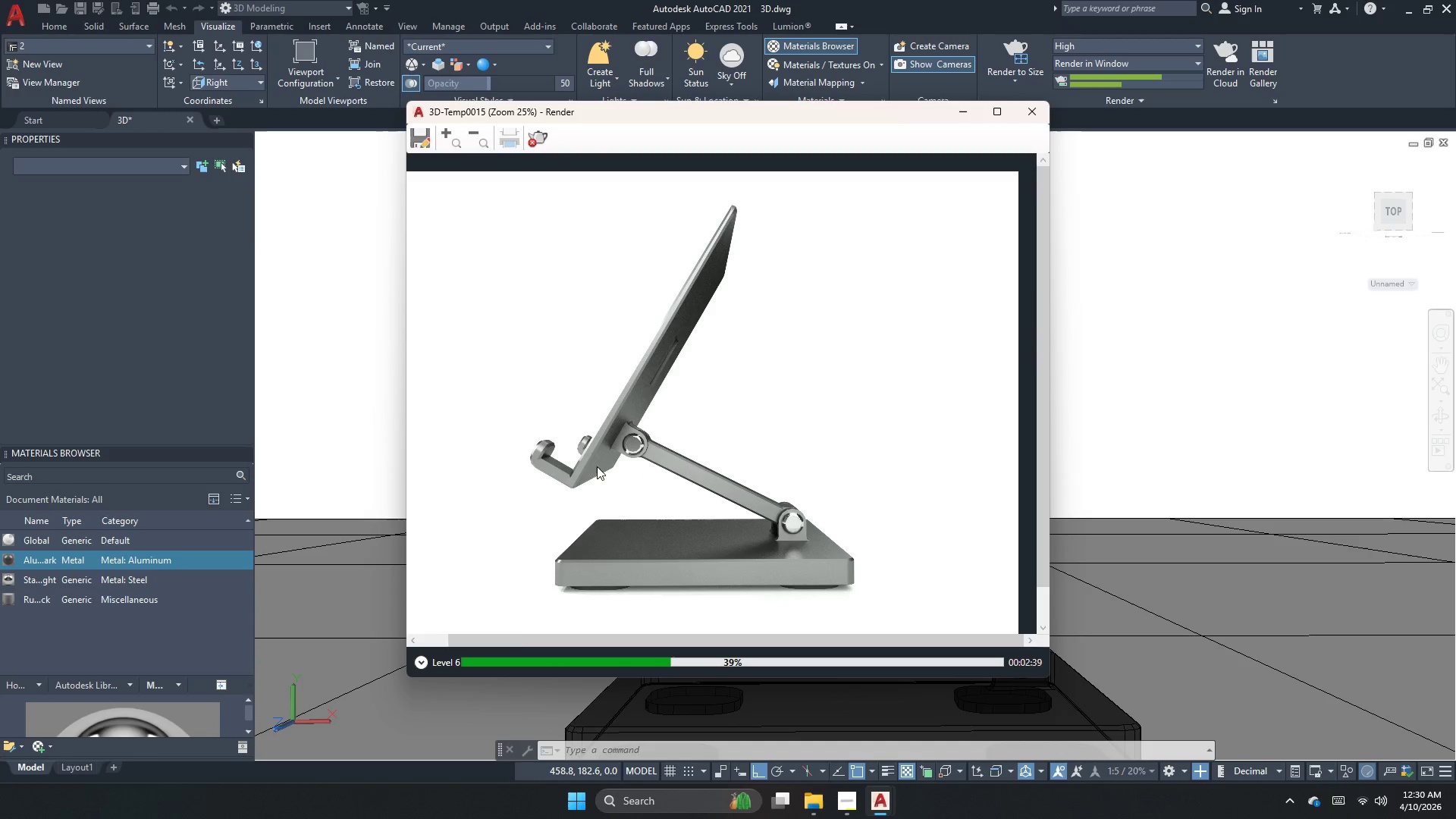 
scroll: coordinate [583, 463], scroll_direction: up, amount: 1.0
 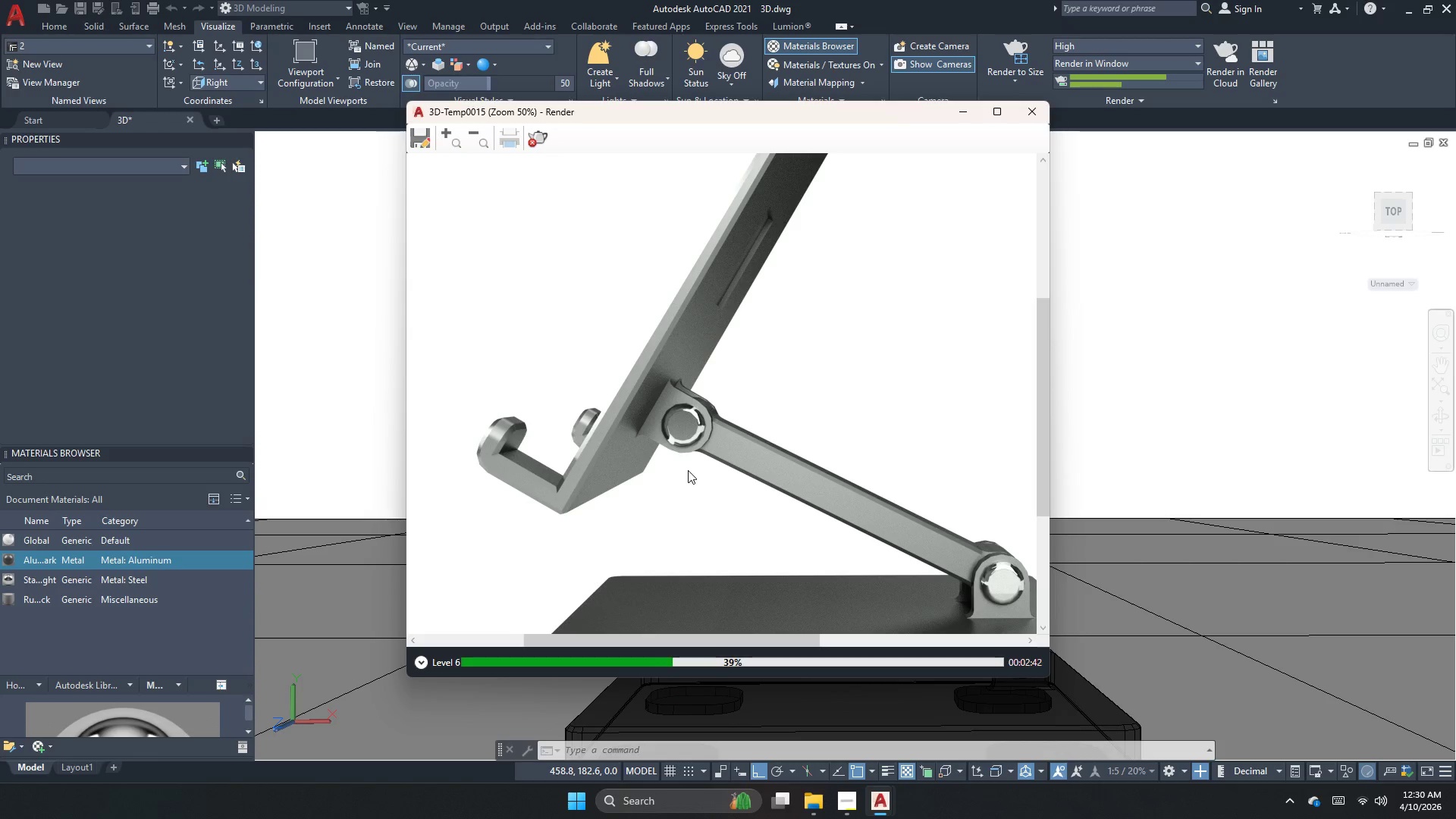 
wait(8.09)
 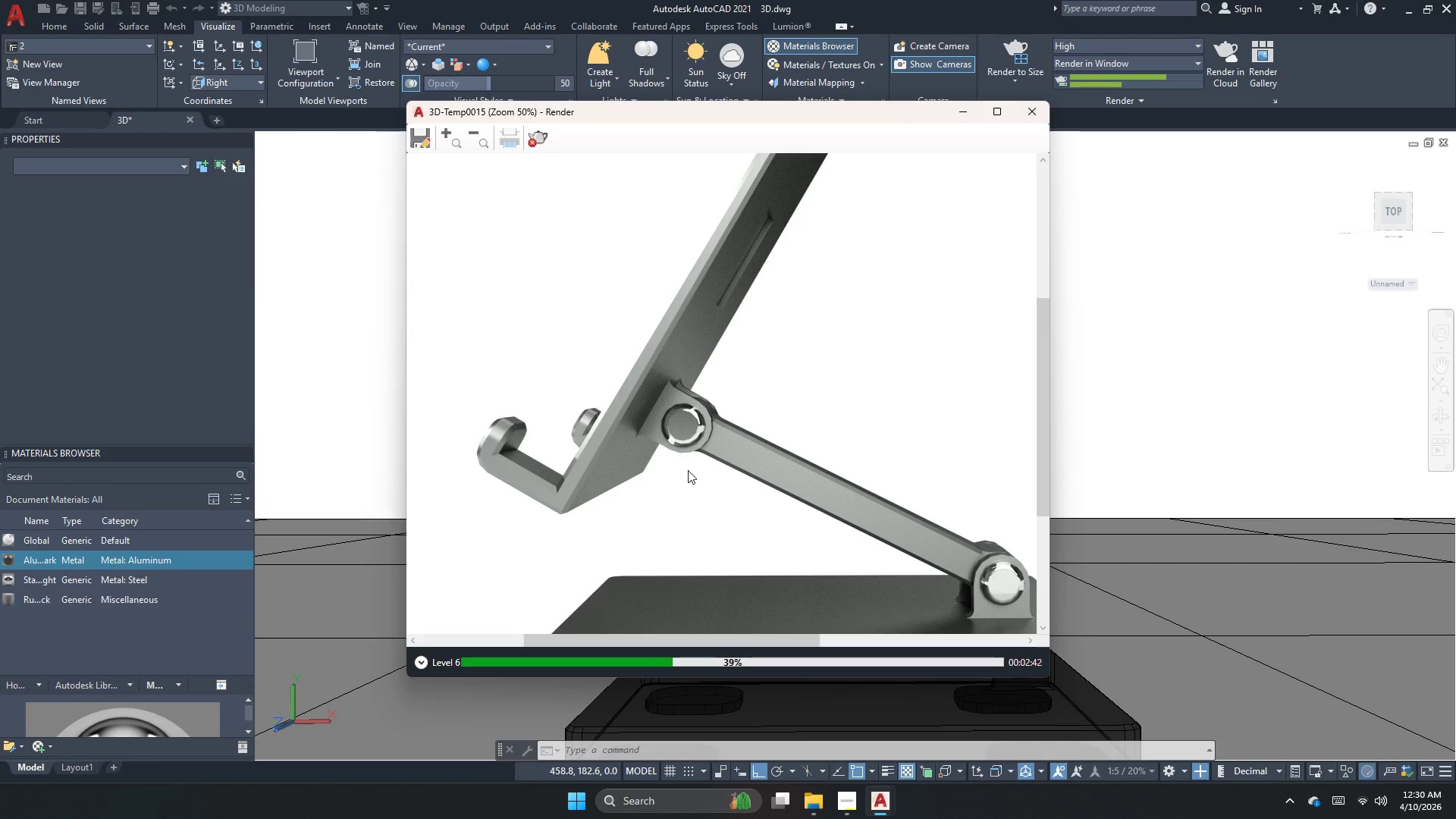 
scroll: coordinate [729, 356], scroll_direction: down, amount: 1.0
 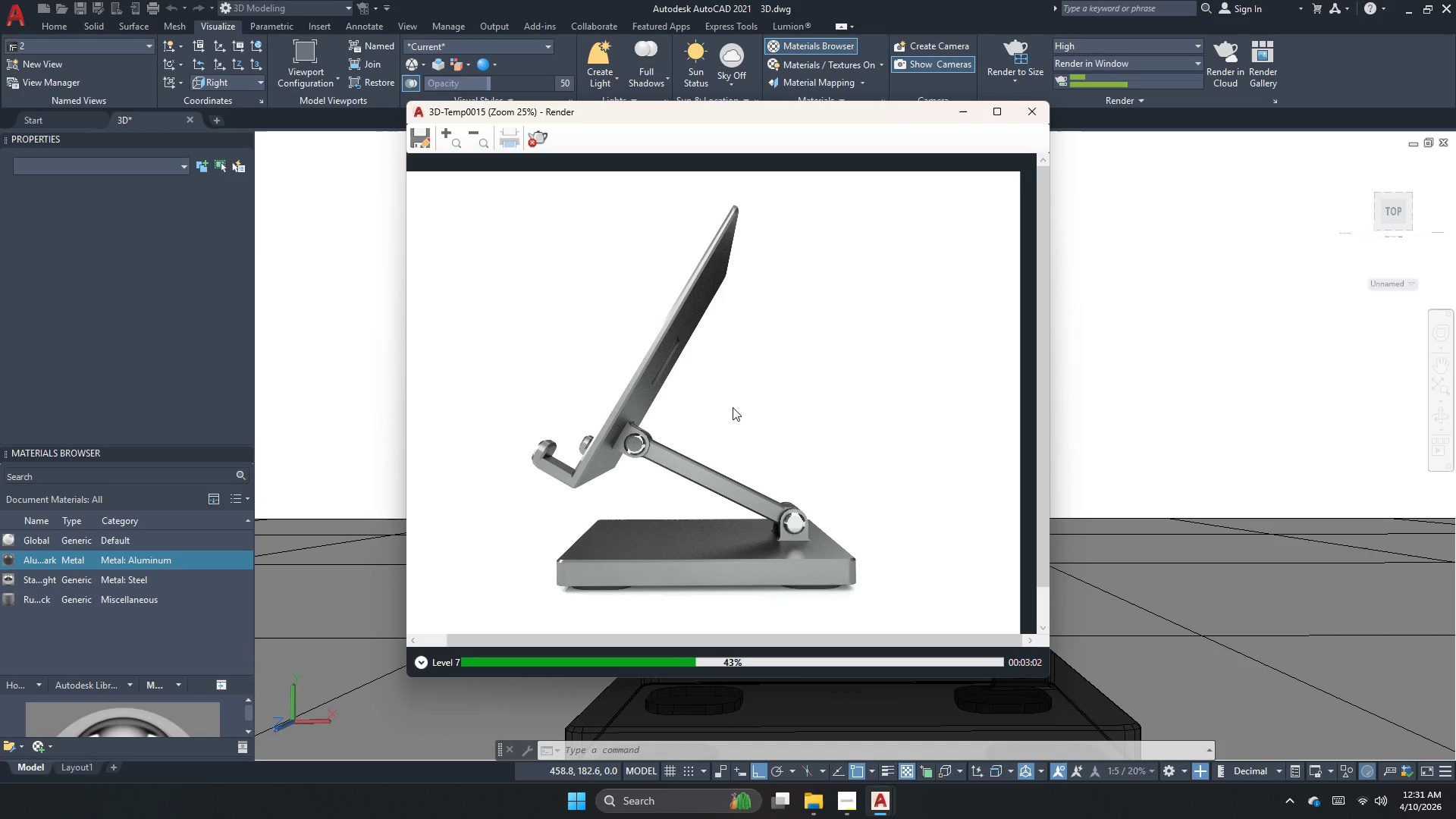 
wait(18.31)
 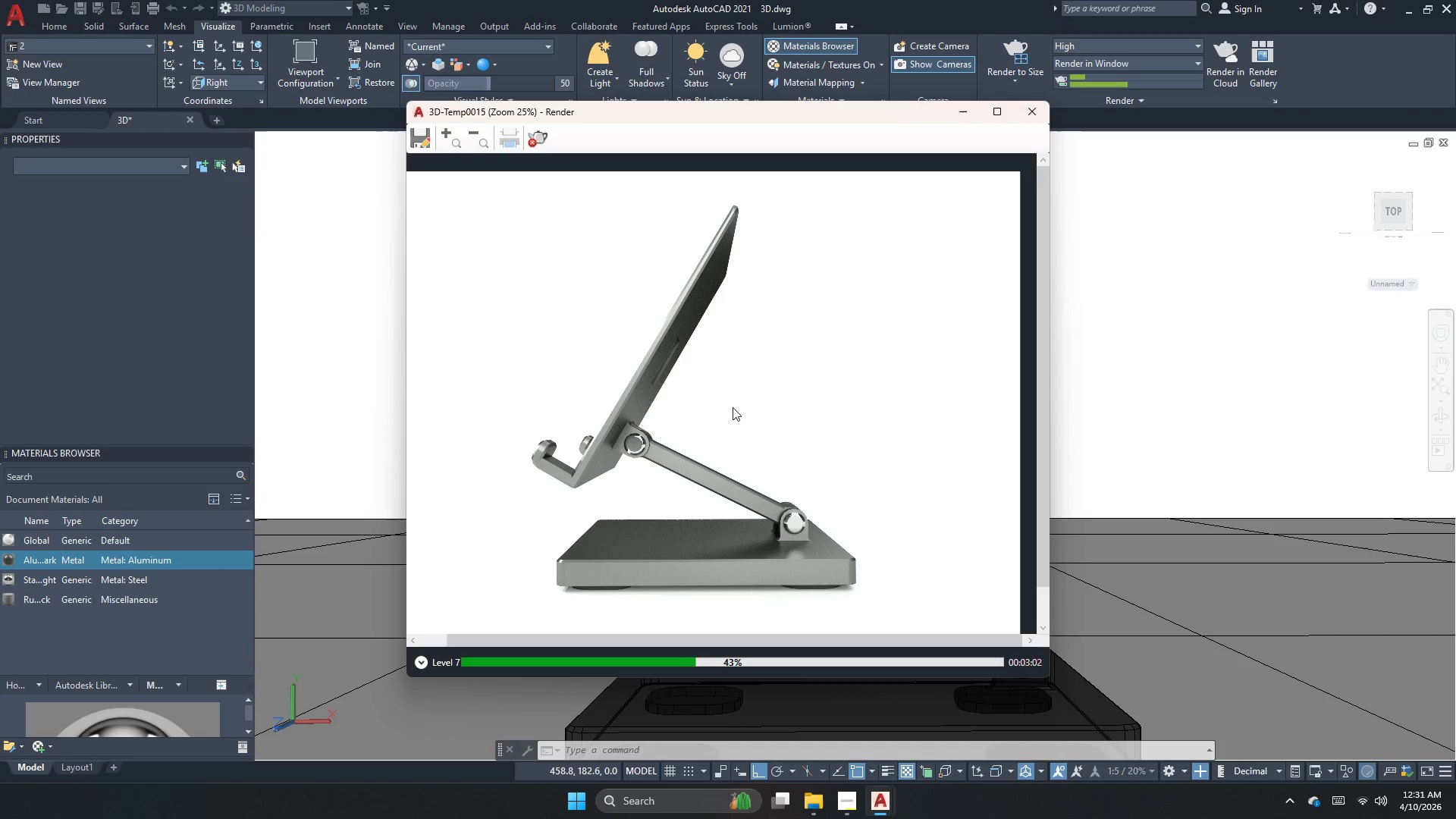 
scroll: coordinate [849, 586], scroll_direction: down, amount: 1.0
 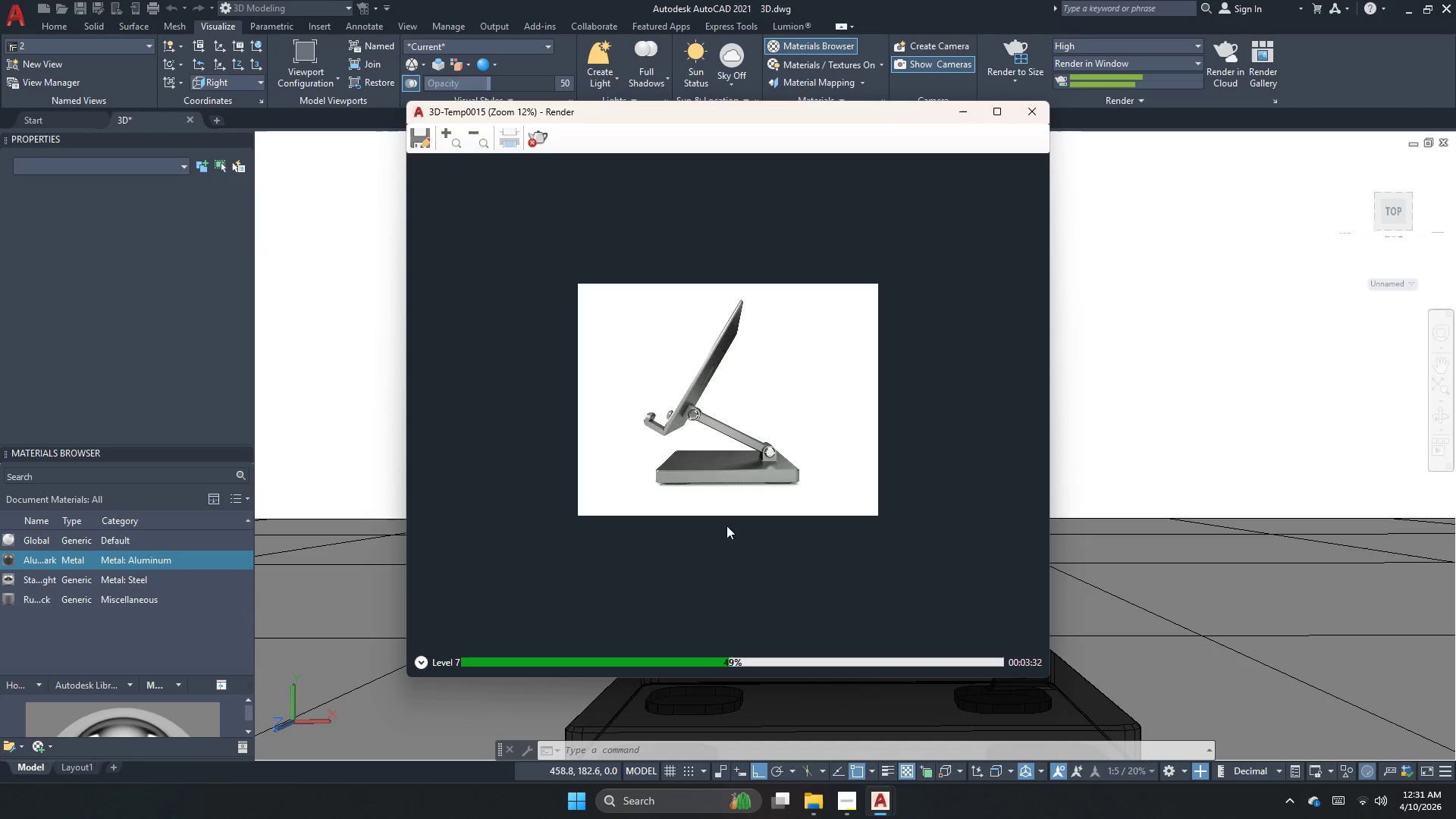 
wait(29.74)
 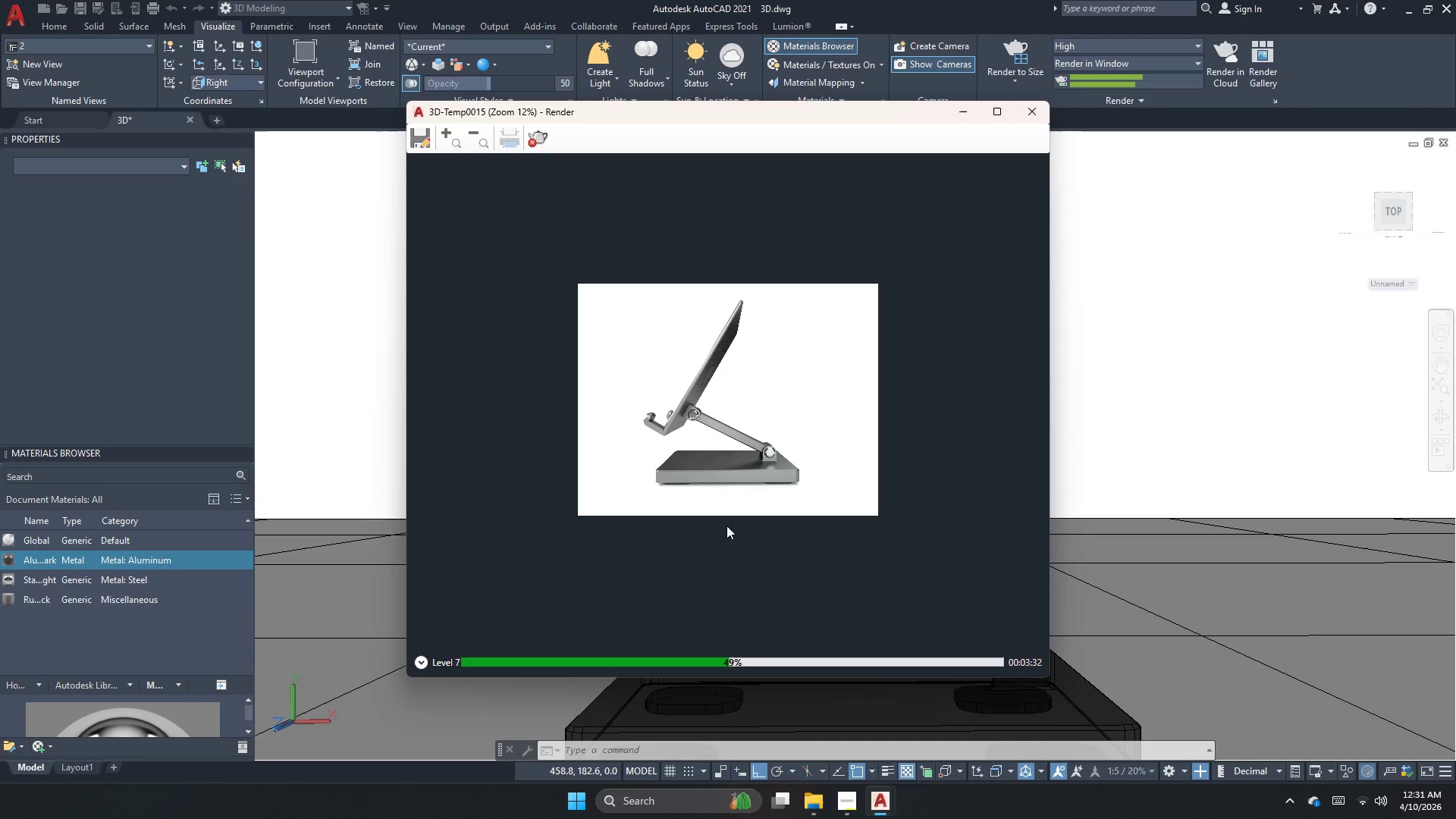 
scroll: coordinate [705, 369], scroll_direction: up, amount: 2.0
 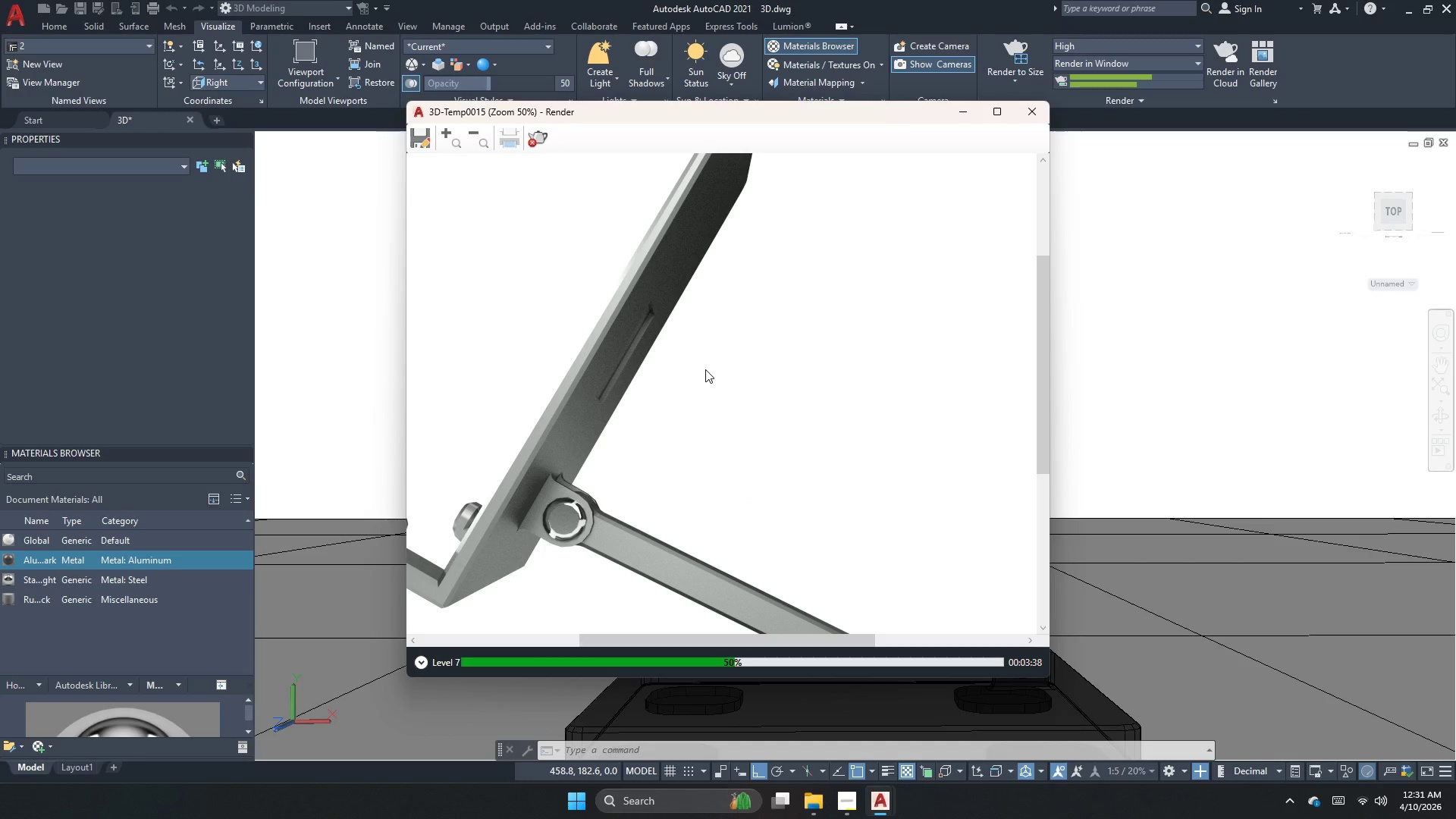 
scroll: coordinate [705, 369], scroll_direction: down, amount: 2.0
 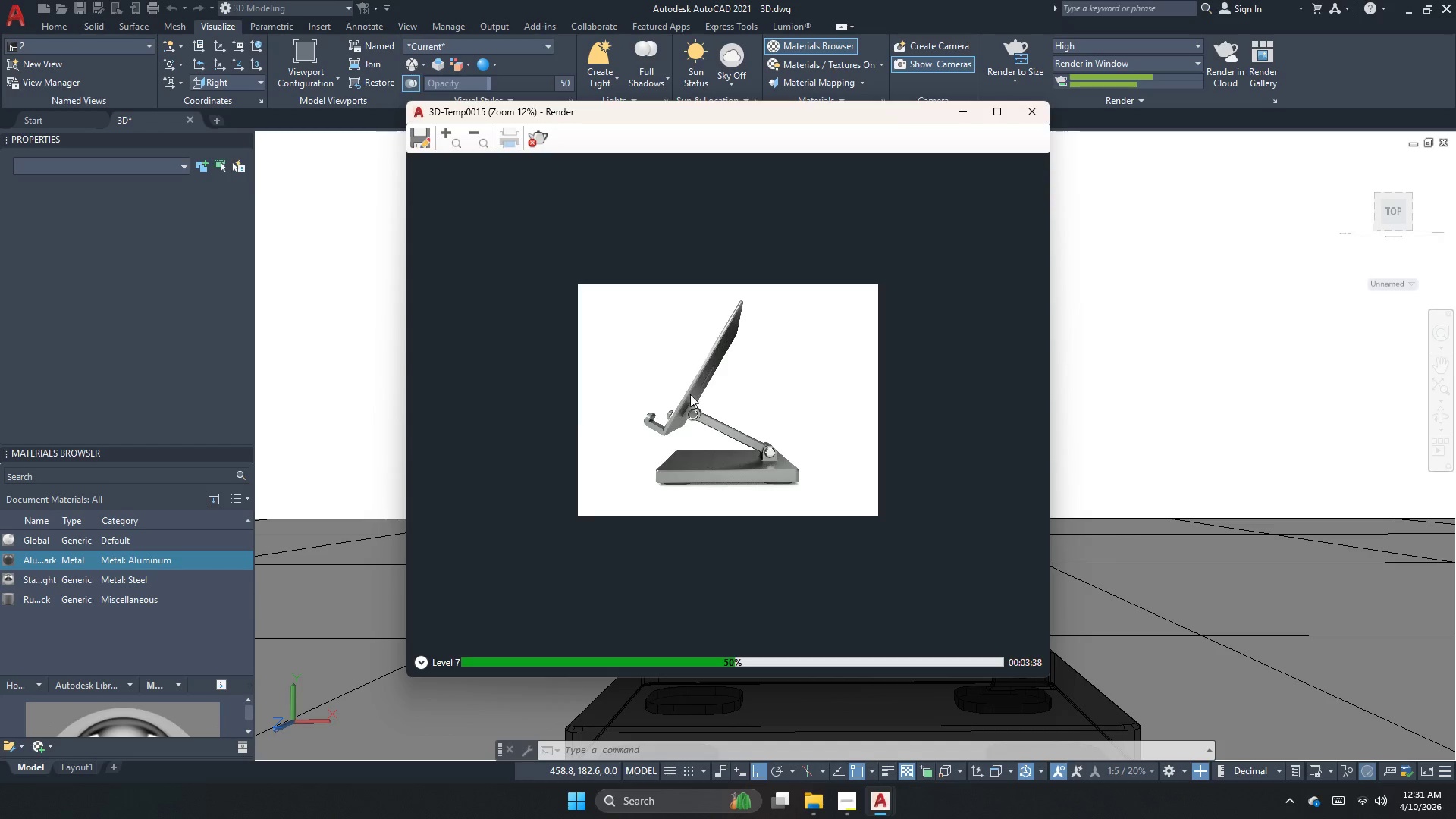 
scroll: coordinate [690, 394], scroll_direction: up, amount: 3.0
 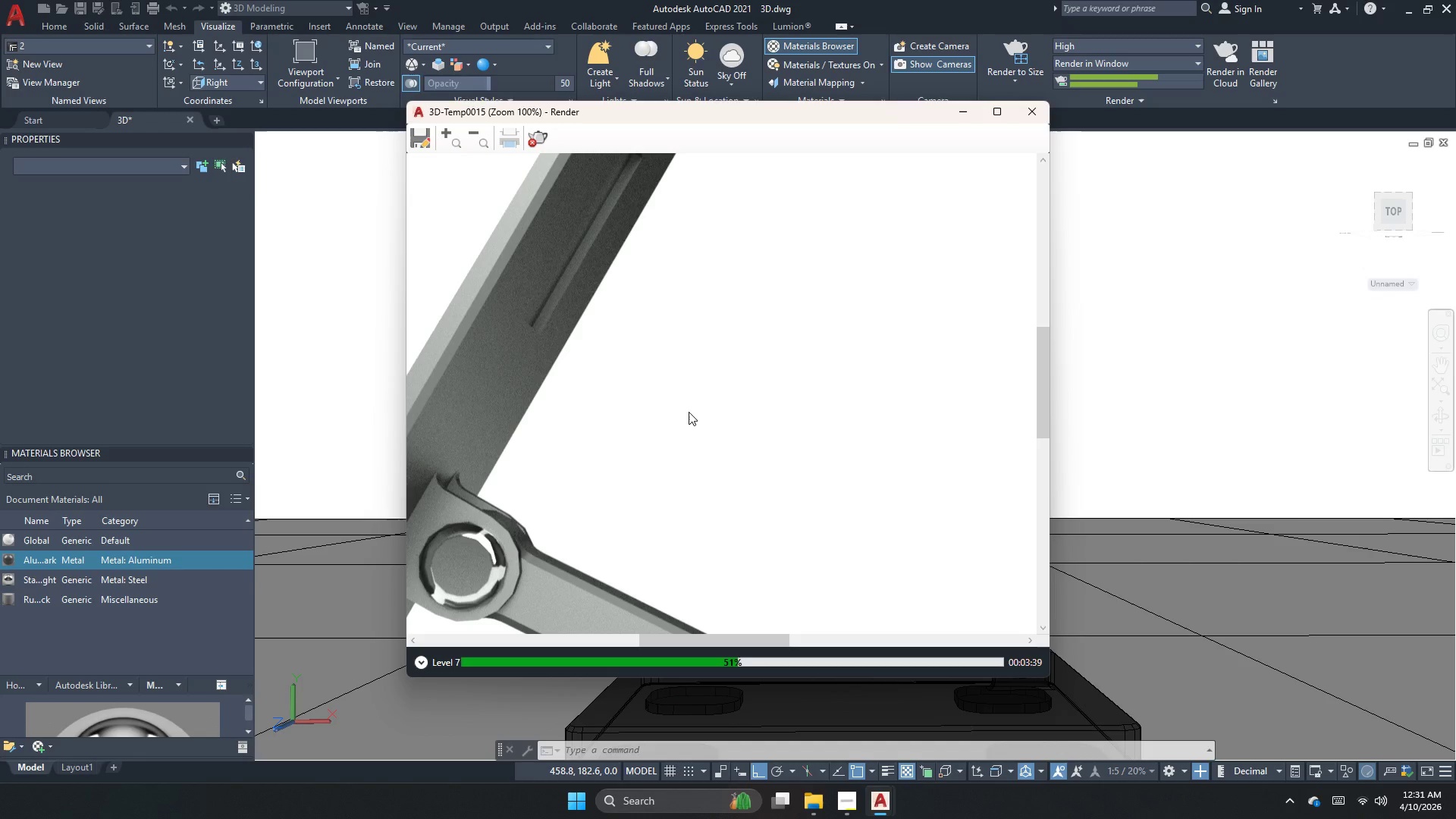 
scroll: coordinate [700, 428], scroll_direction: down, amount: 2.0
 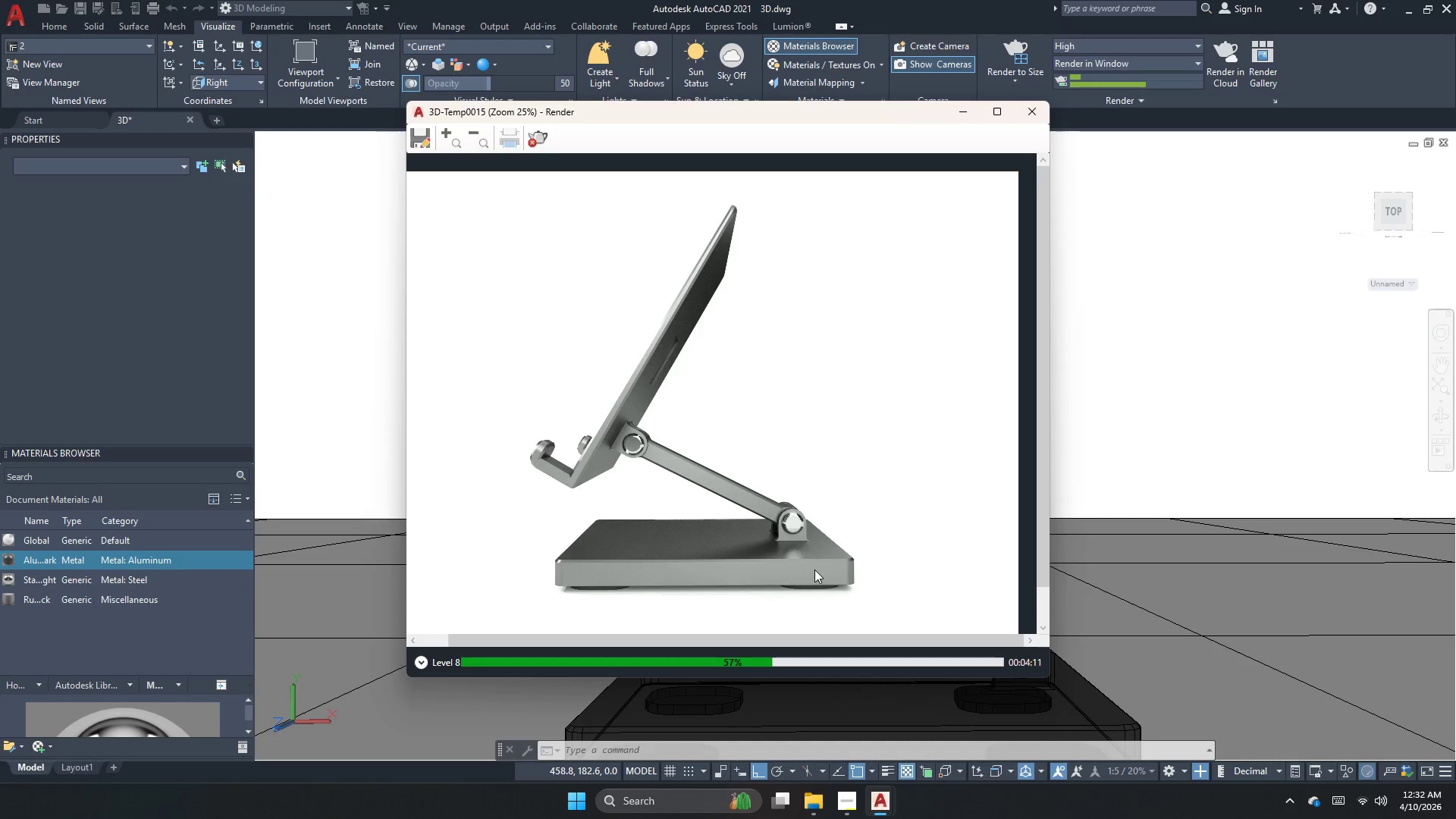 
wait(35.03)
 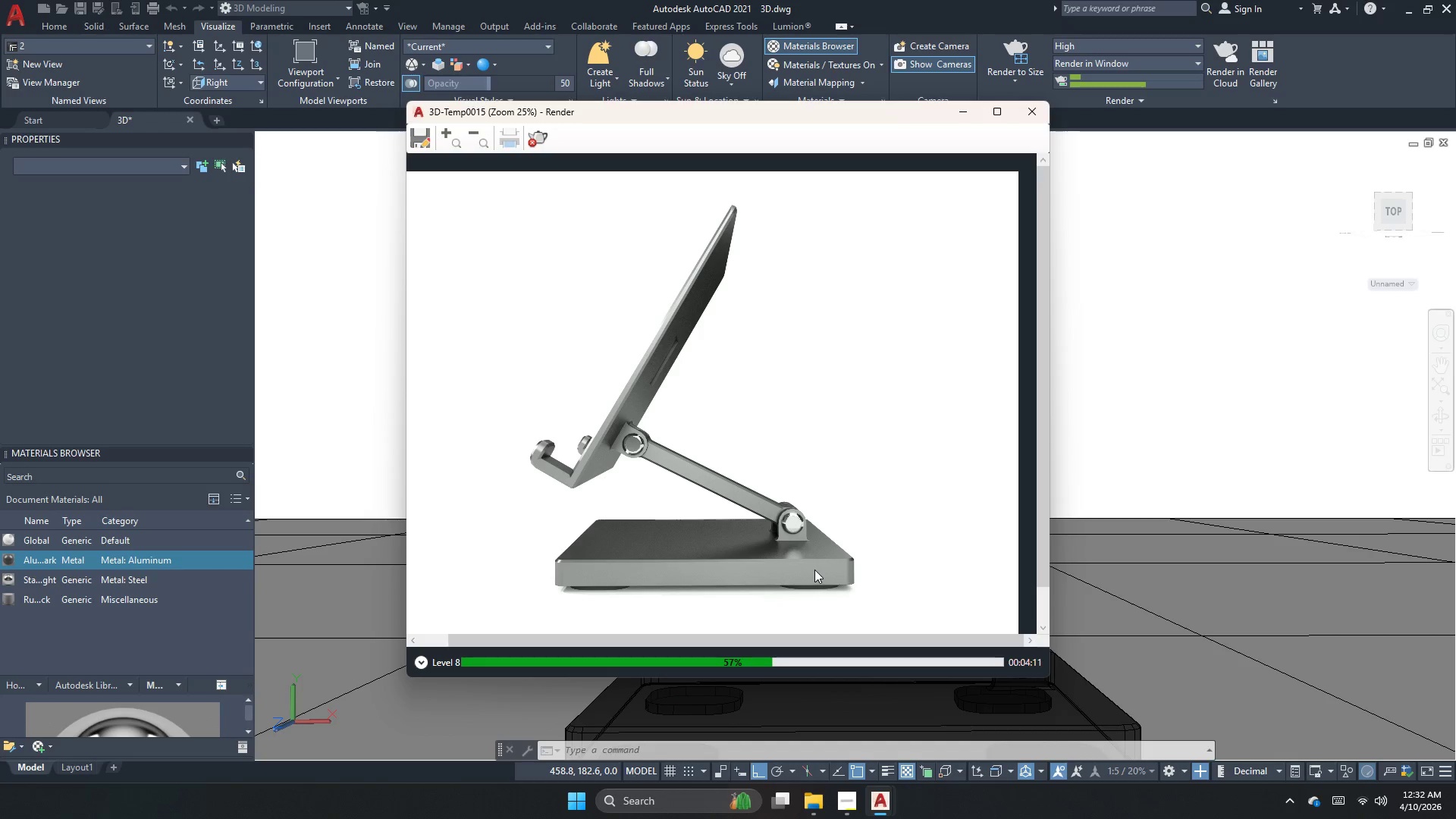 
scroll: coordinate [801, 486], scroll_direction: up, amount: 2.0
 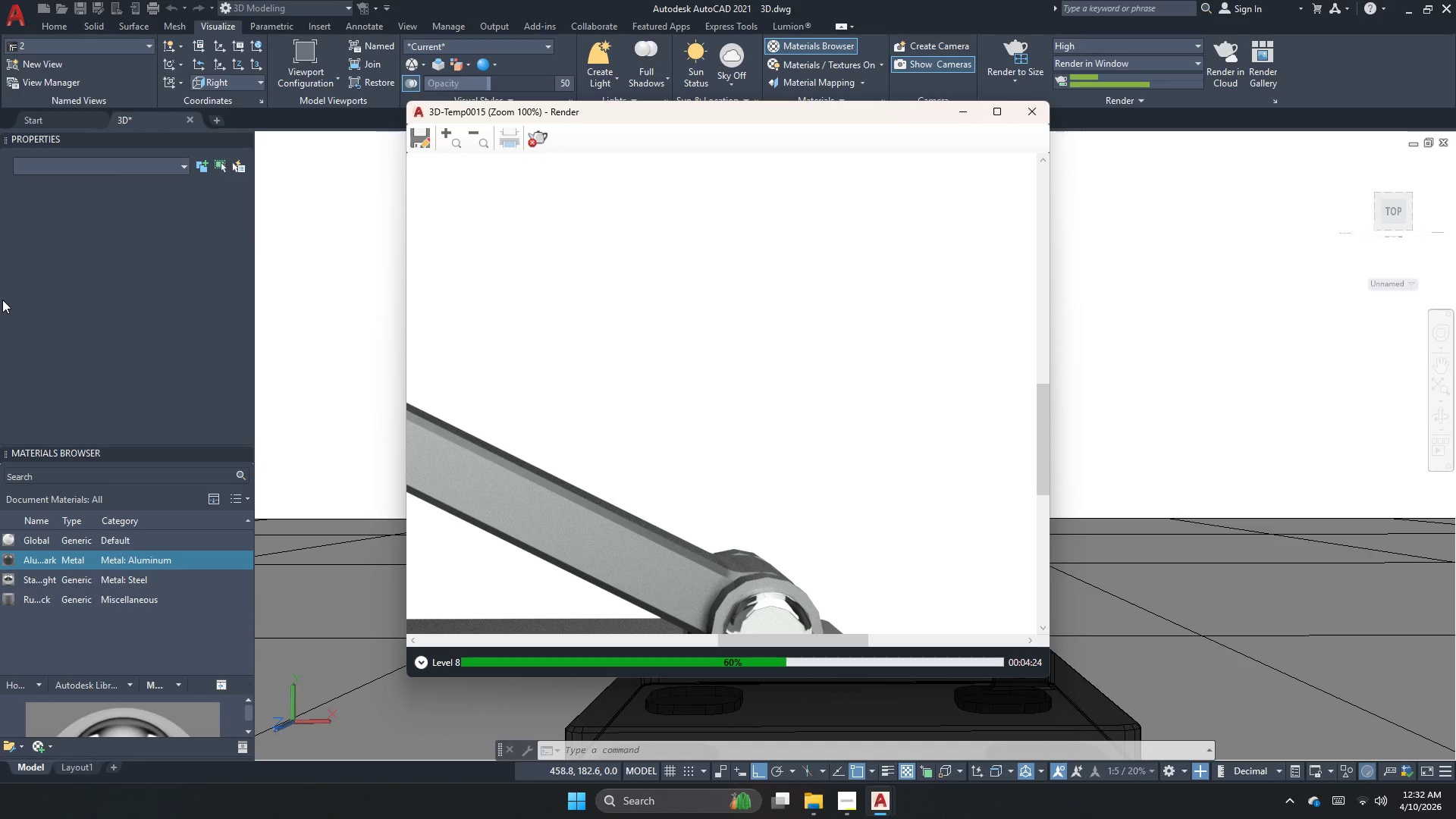 
wait(12.31)
 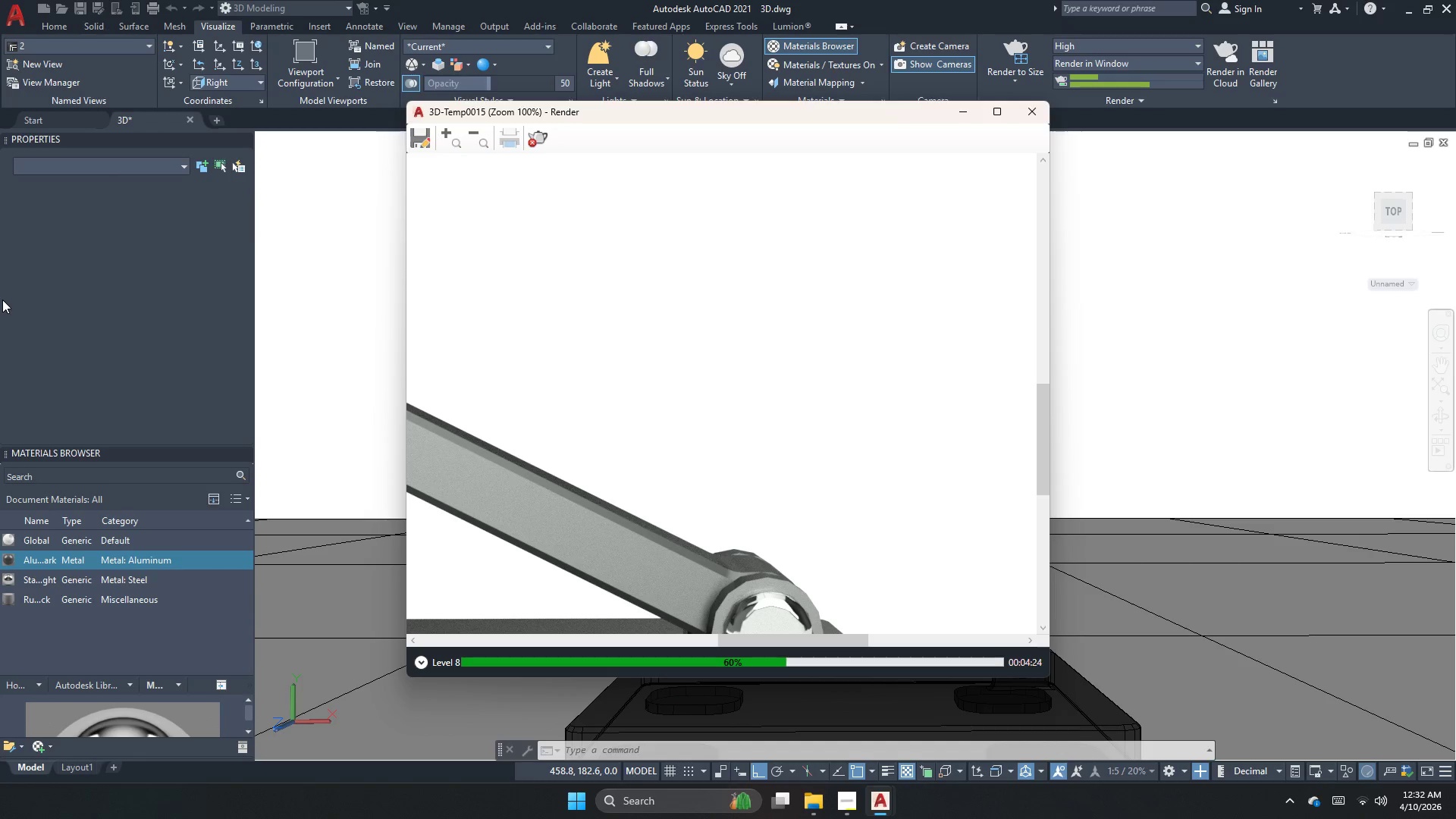 
scroll: coordinate [839, 519], scroll_direction: down, amount: 2.0
 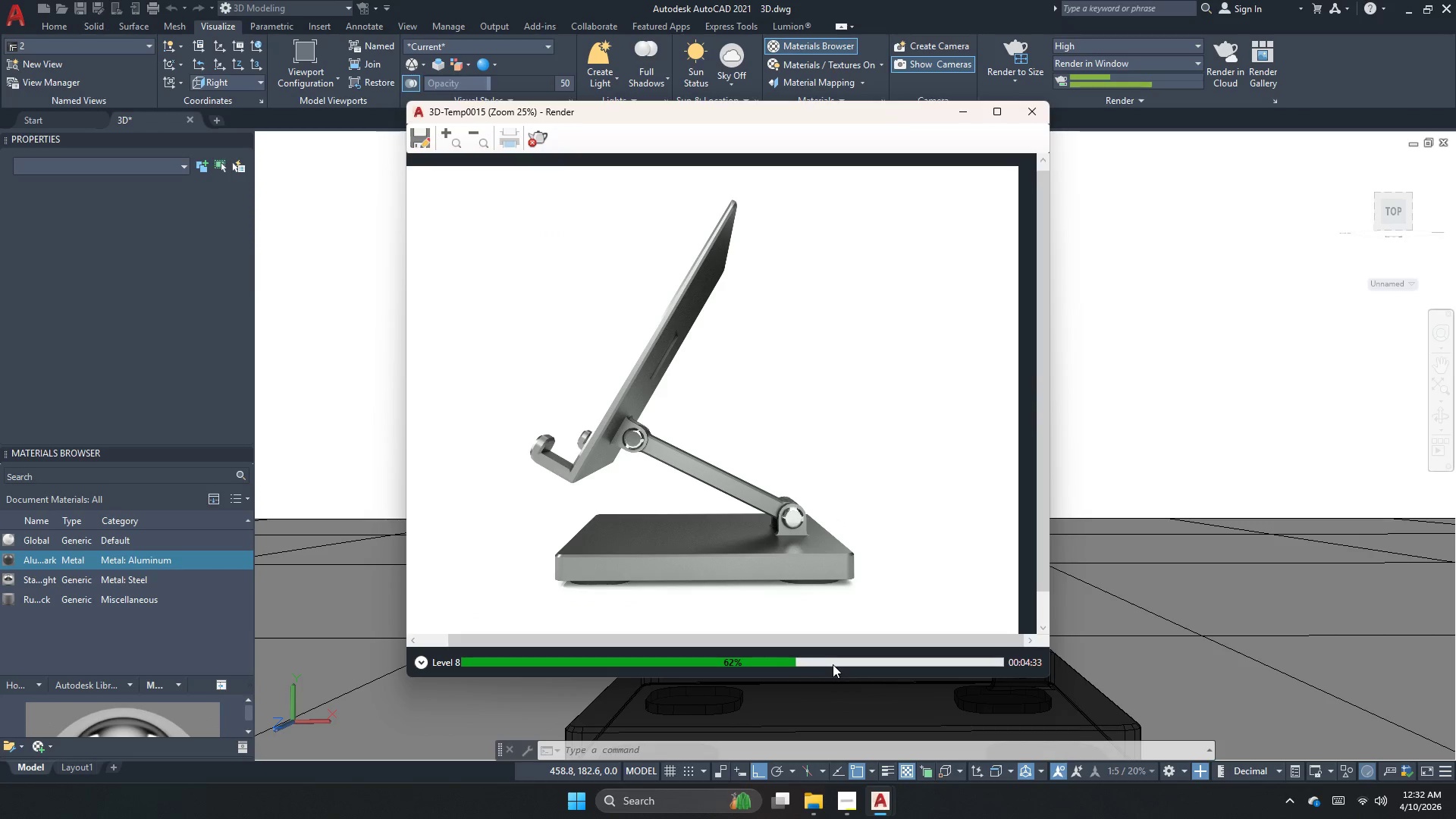 
scroll: coordinate [814, 601], scroll_direction: up, amount: 1.0
 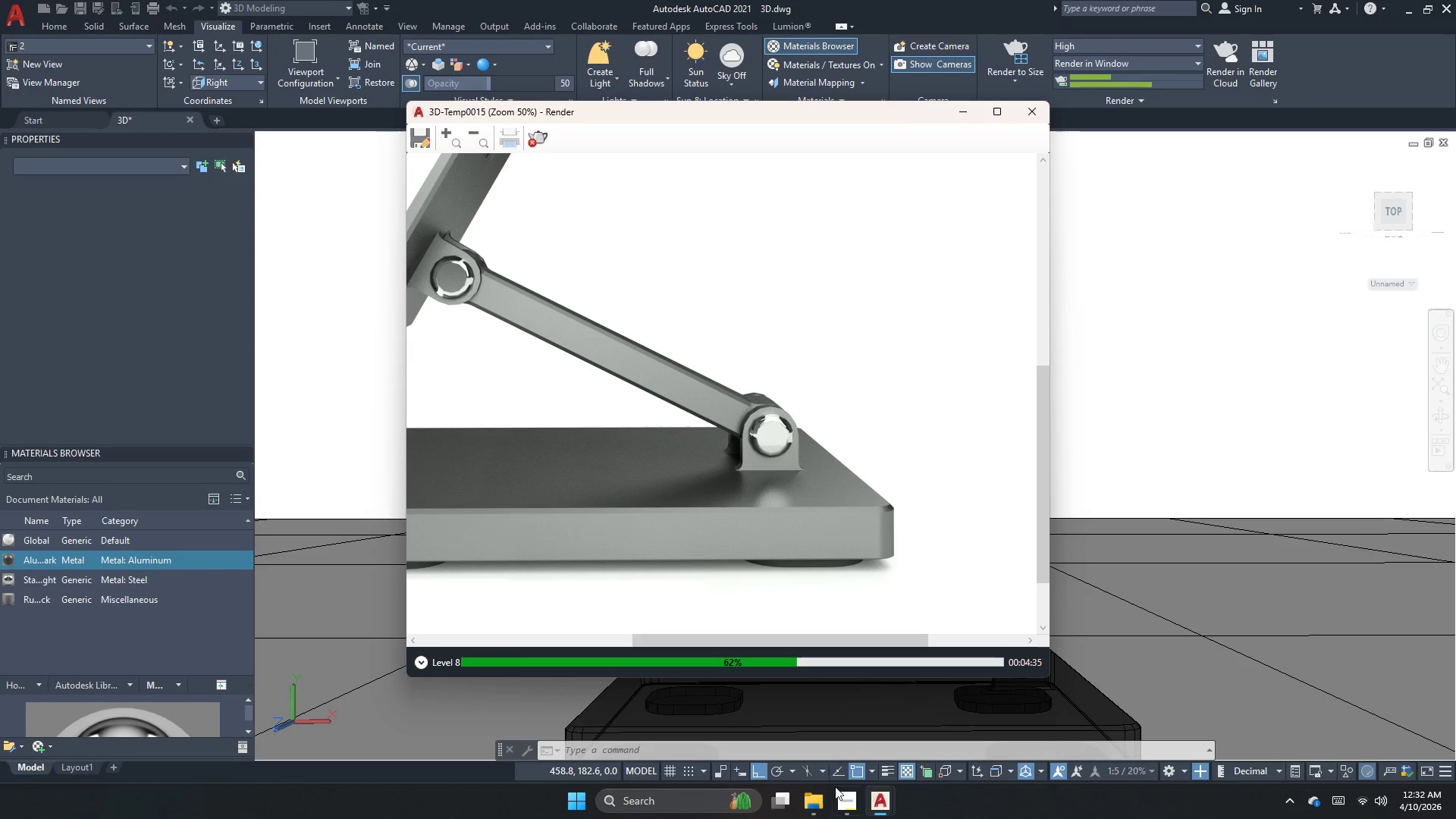 
left_click([841, 796])